 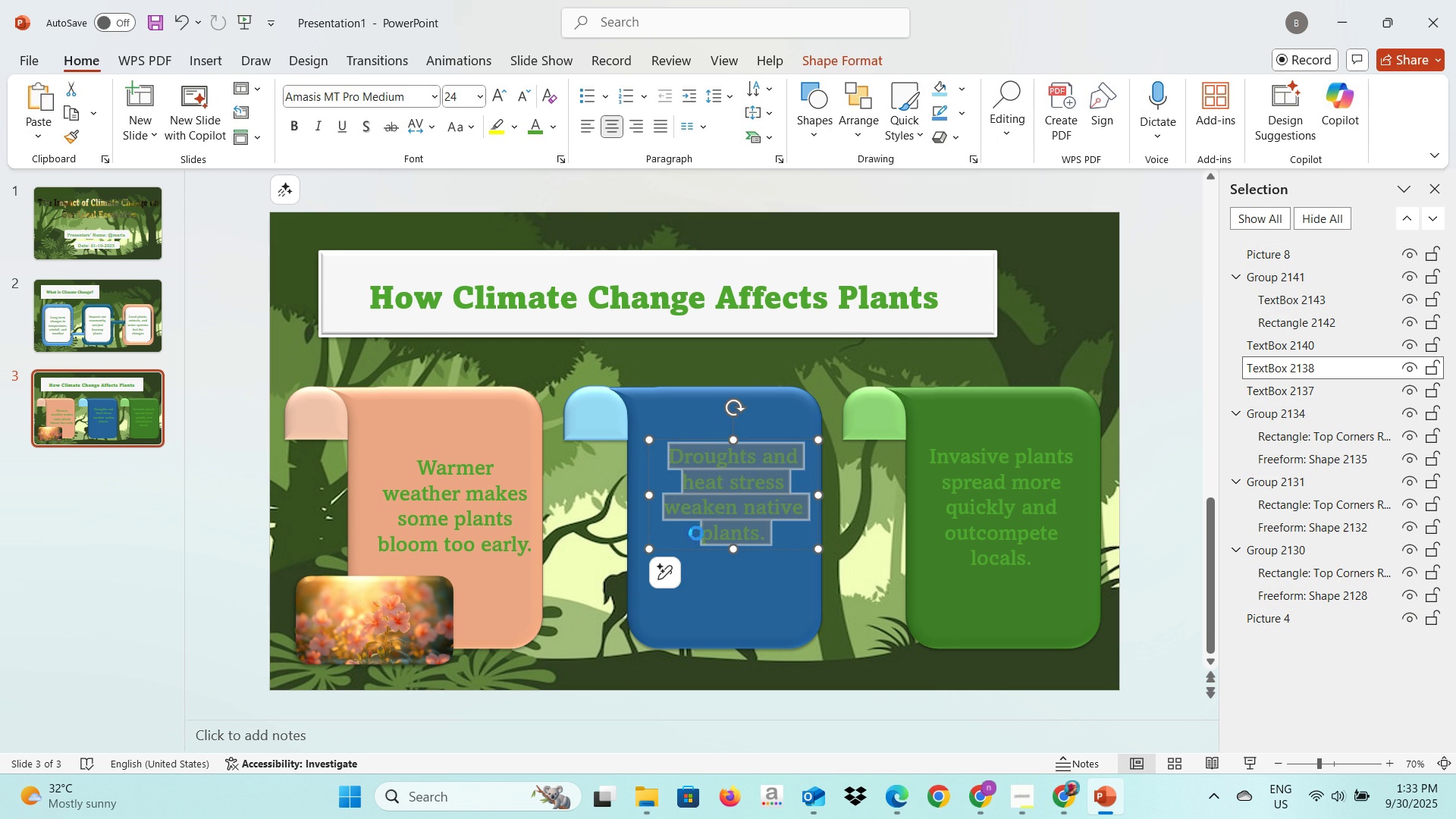 
key(Control+C)
 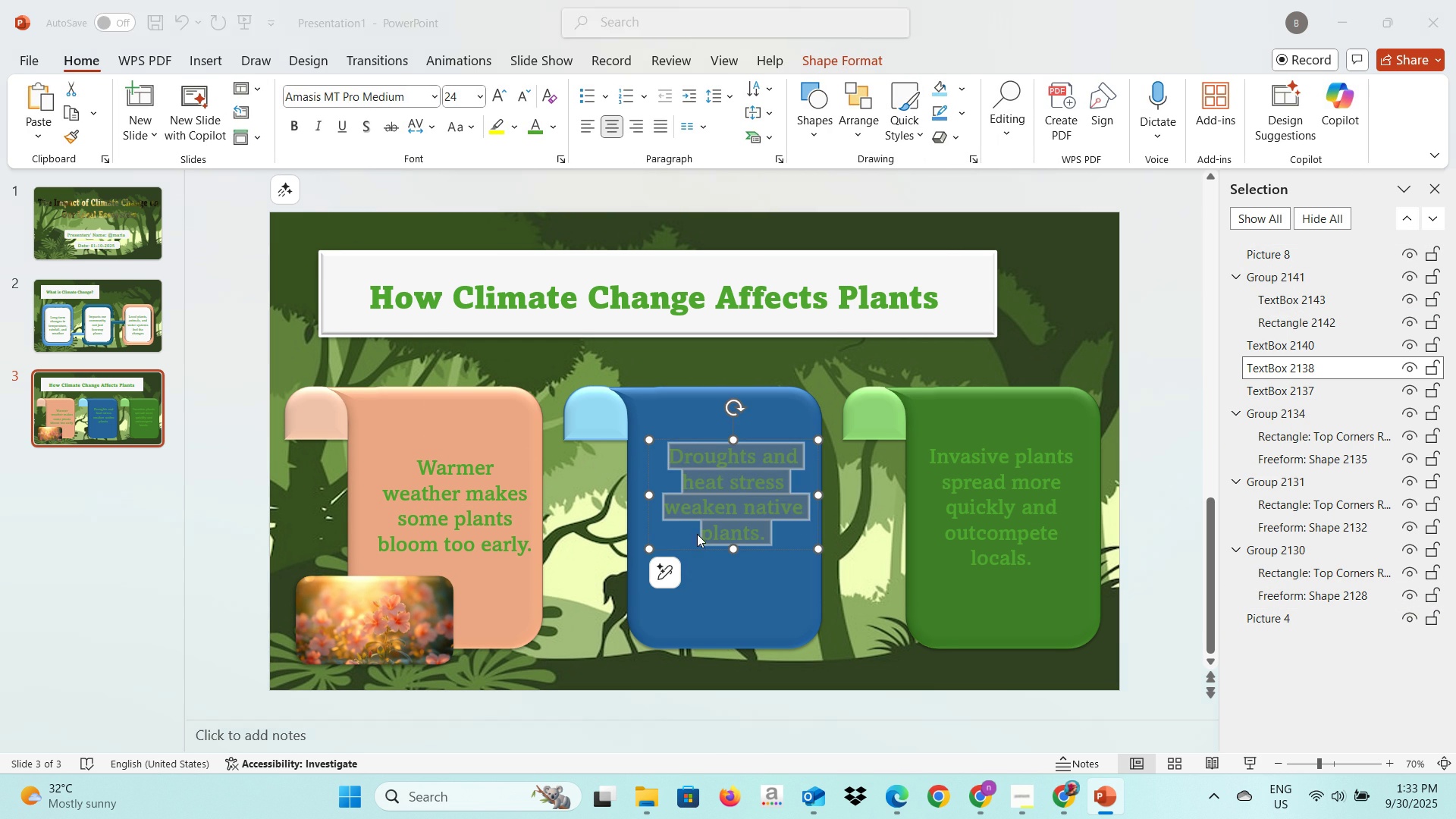 
key(Alt+AltLeft)
 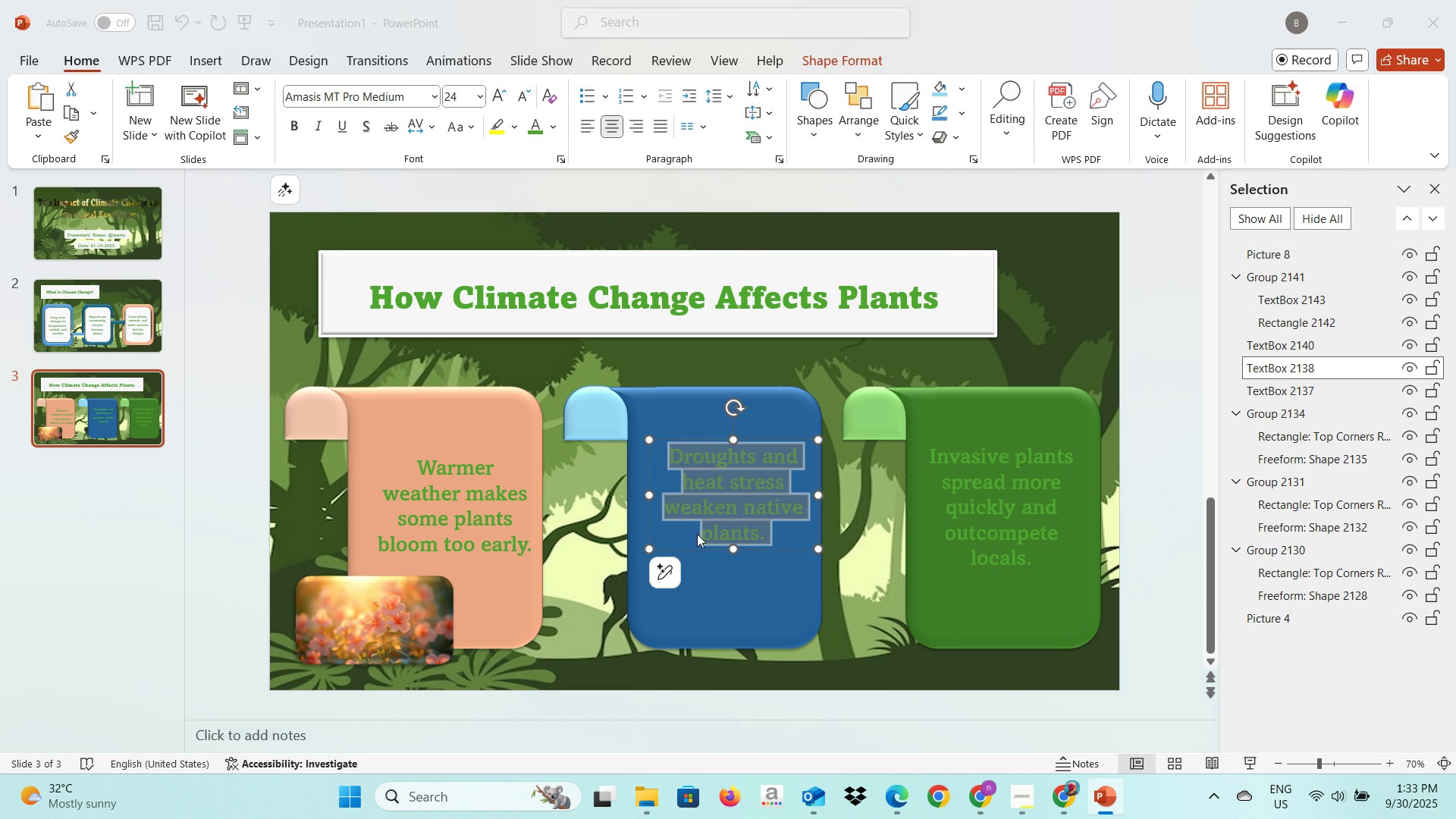 
key(Alt+Tab)
 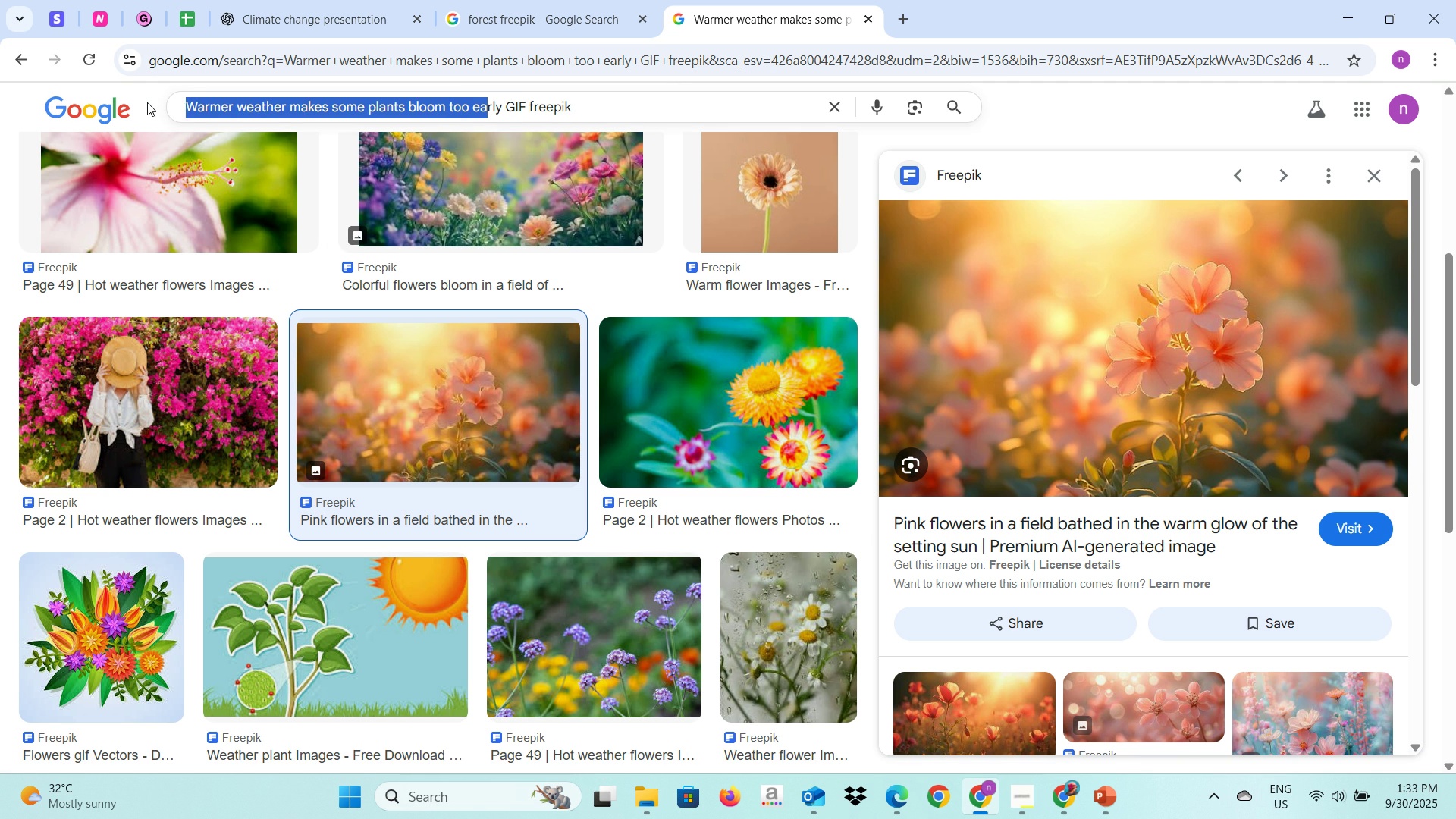 
key(Backspace)
 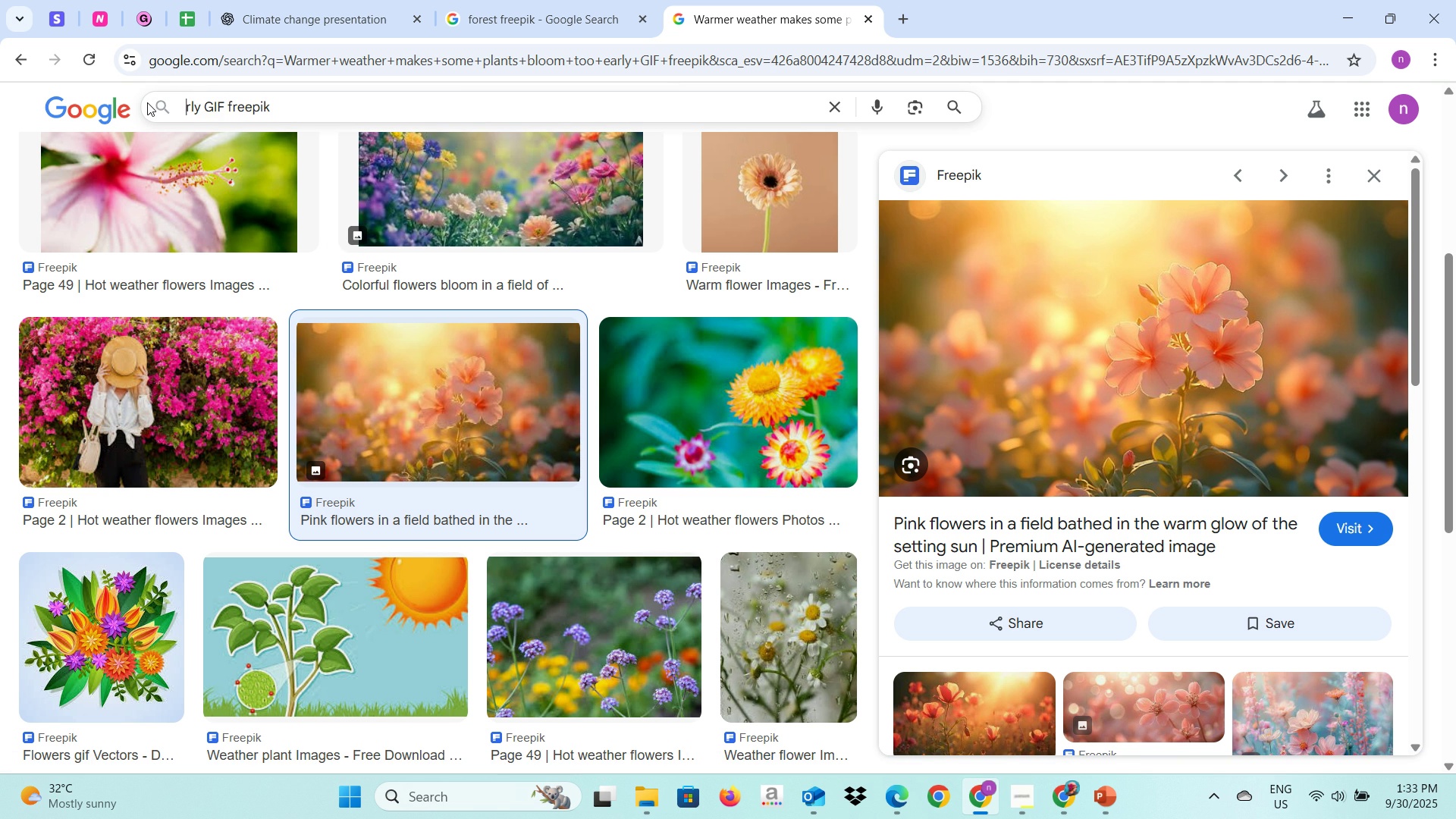 
key(ArrowRight)
 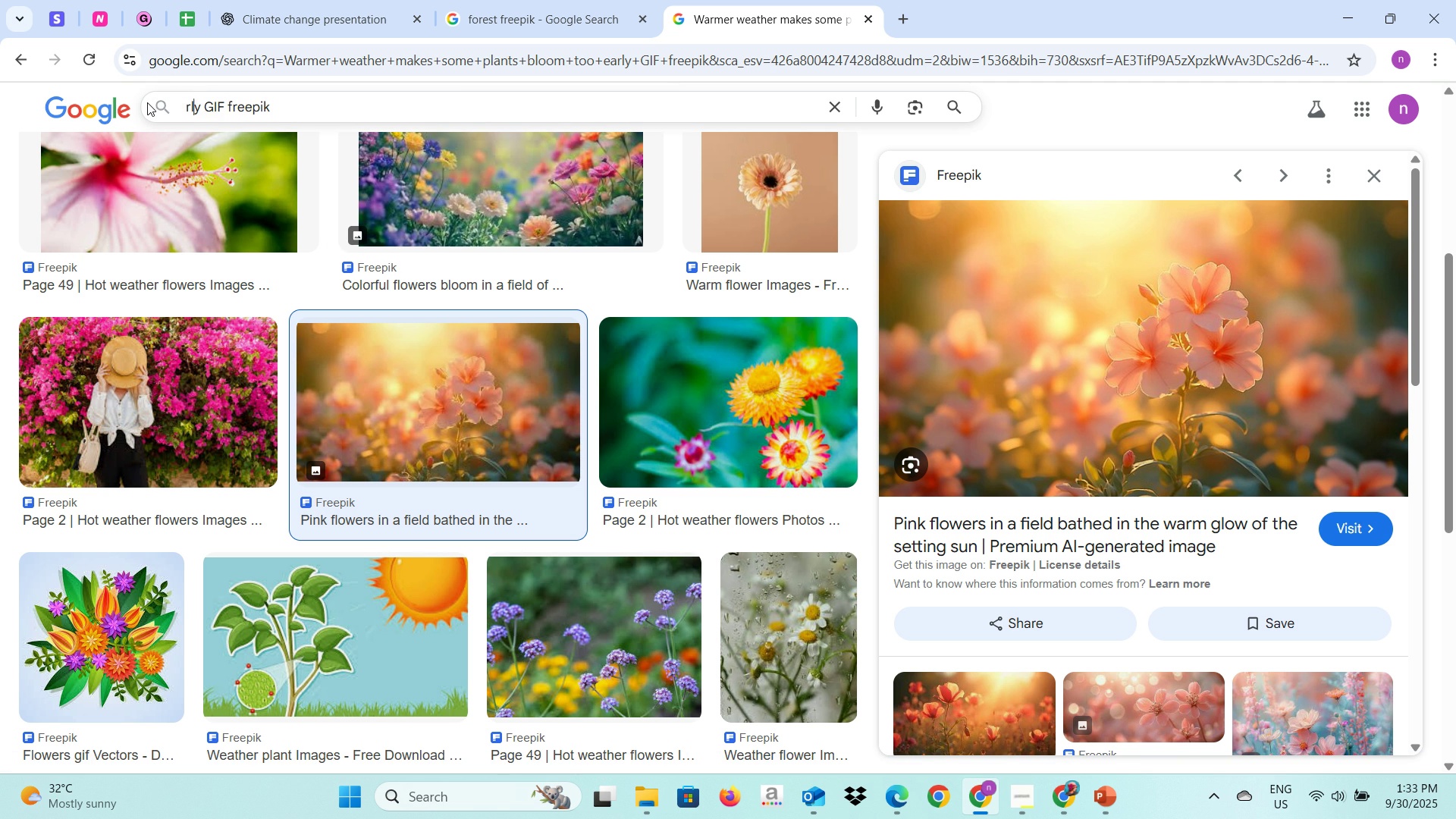 
key(ArrowRight)
 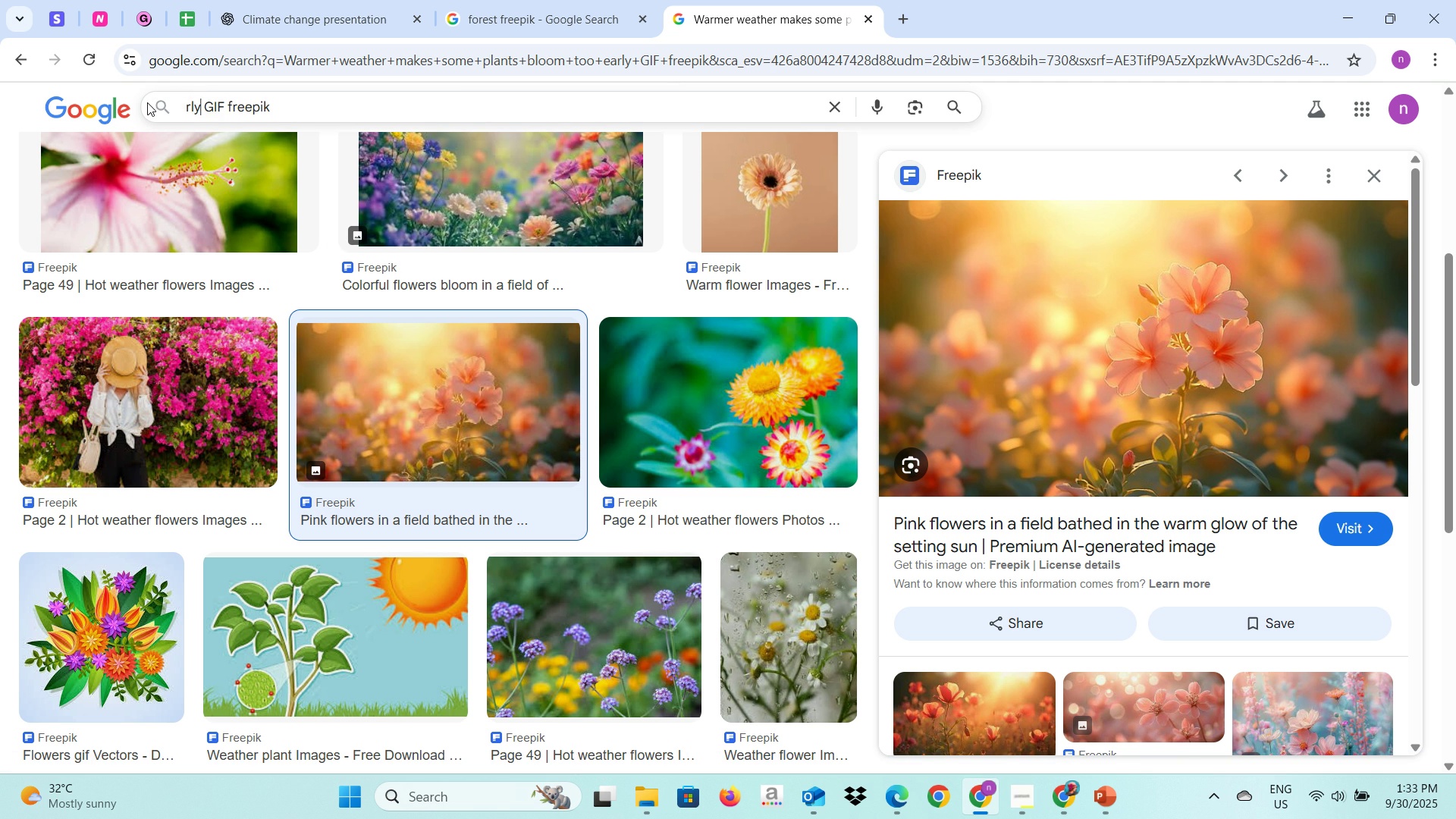 
key(ArrowRight)
 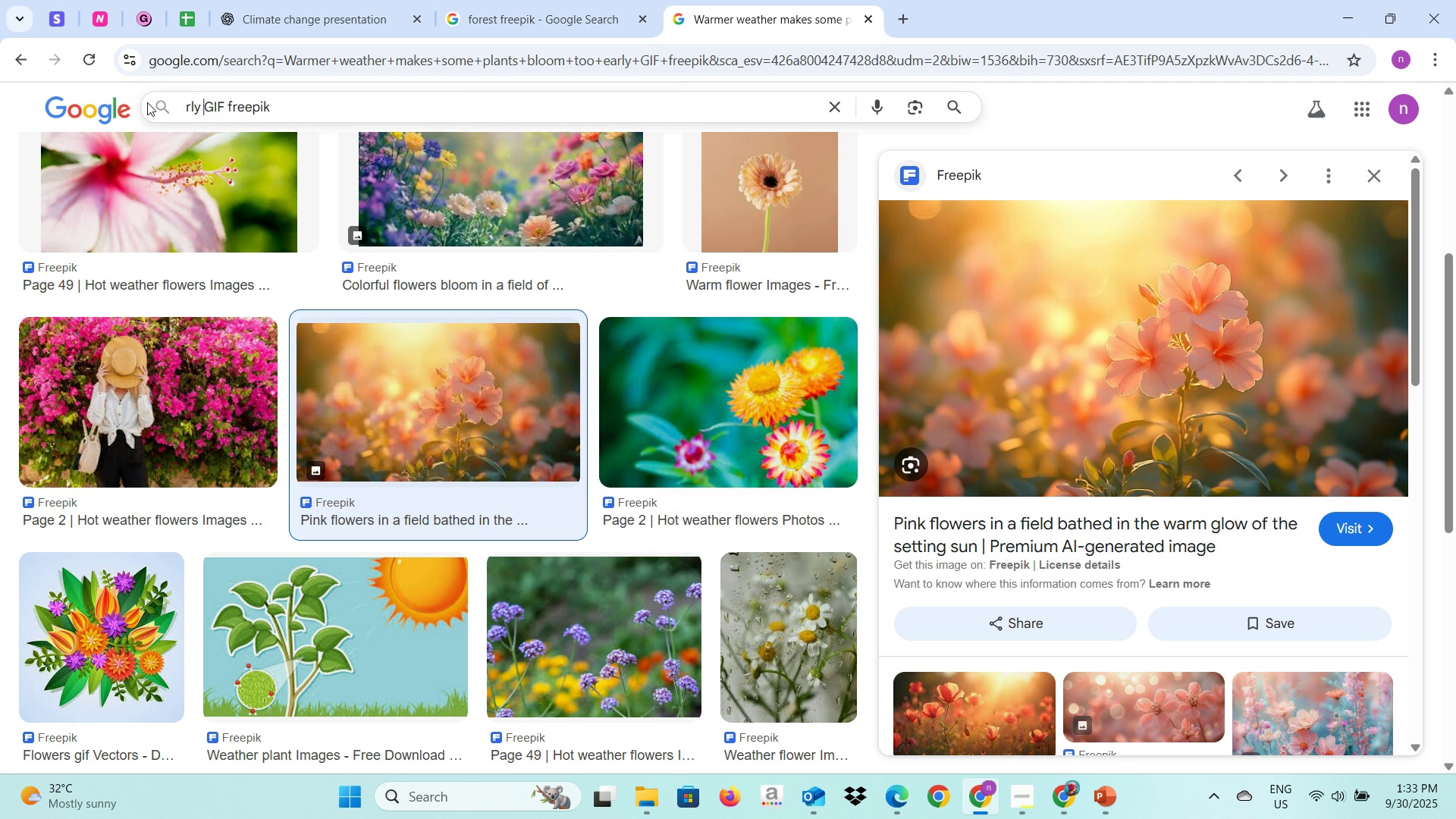 
key(ArrowRight)
 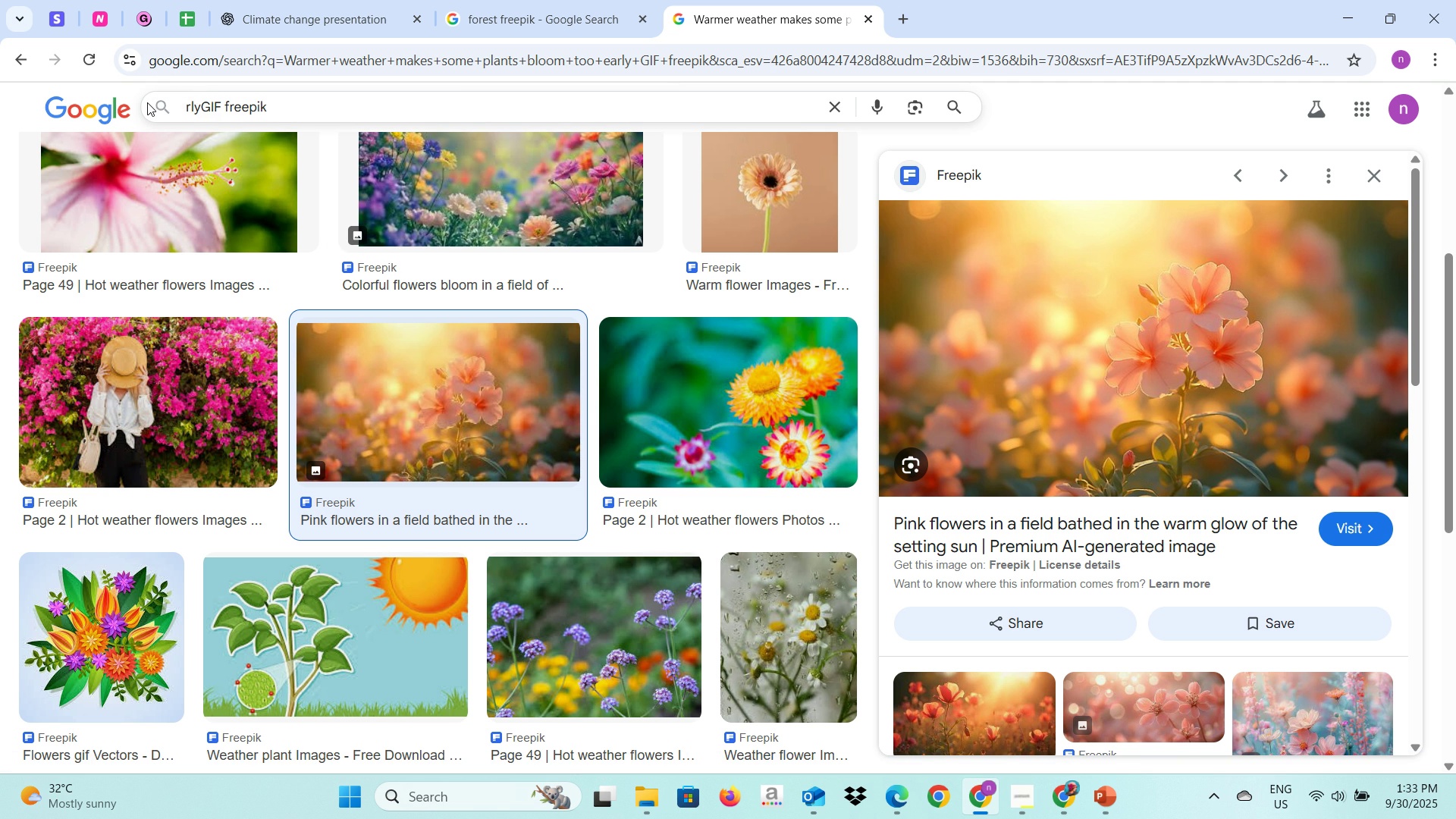 
key(Backspace)
 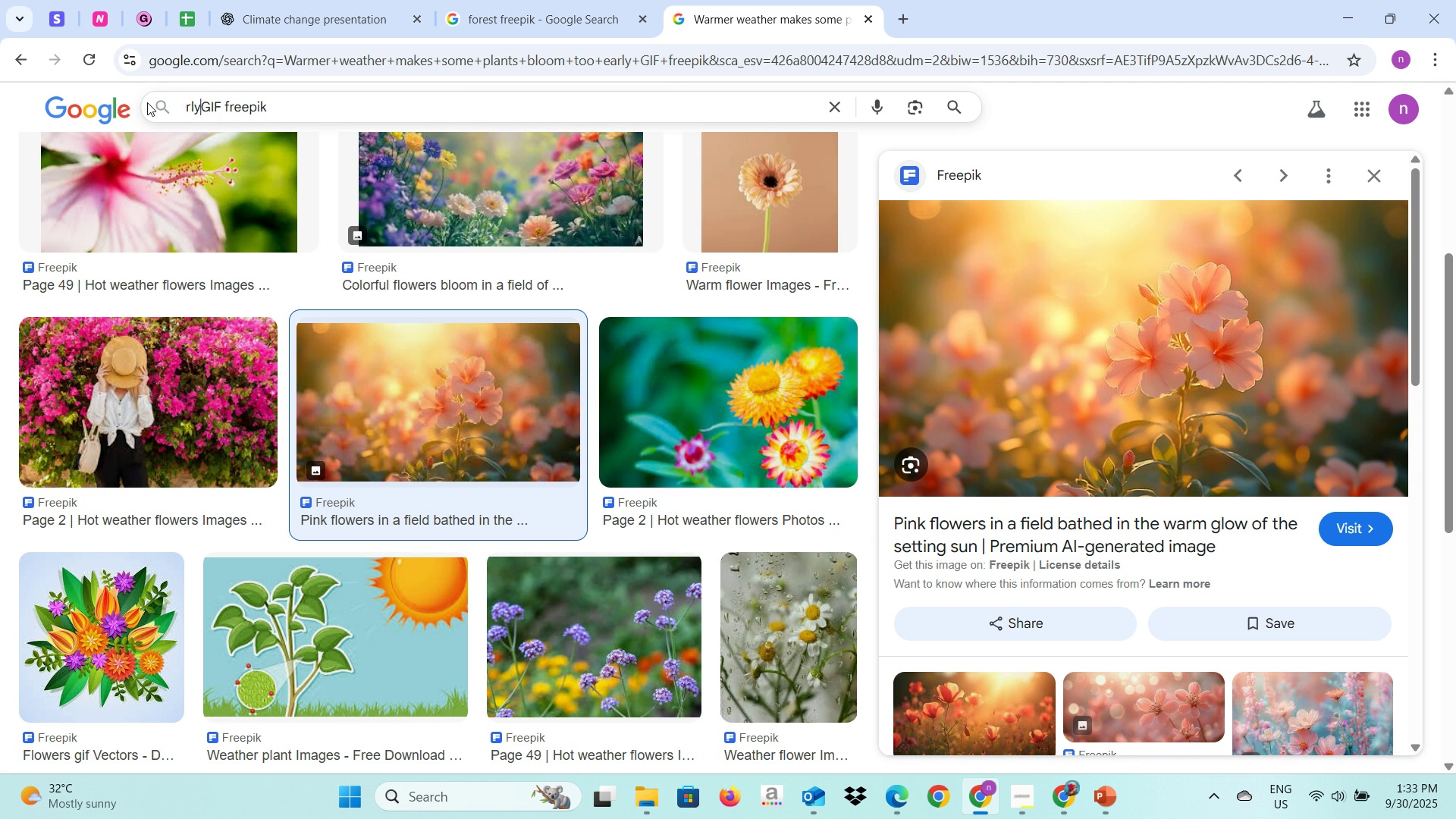 
key(Backspace)
 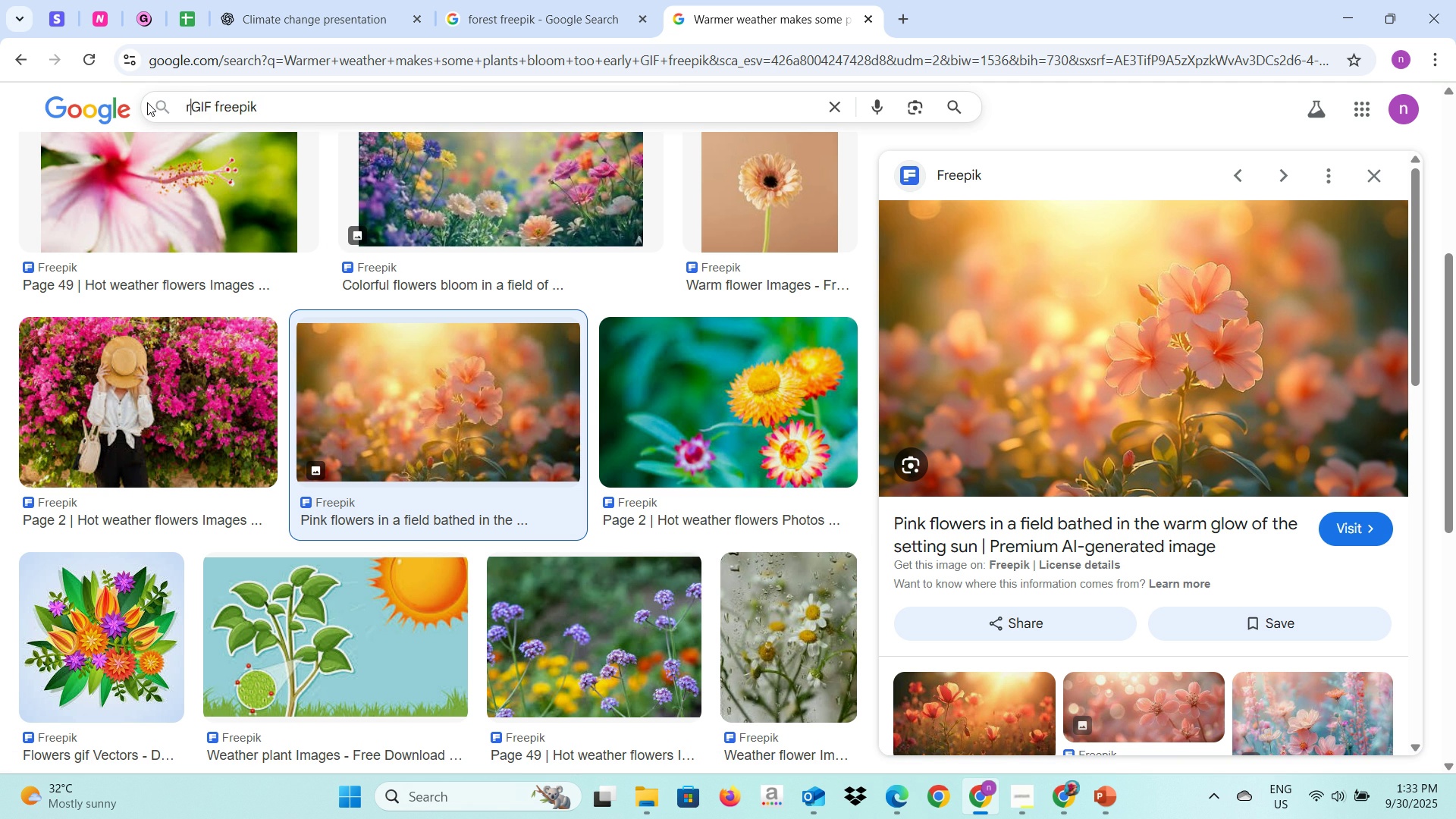 
key(Backspace)
 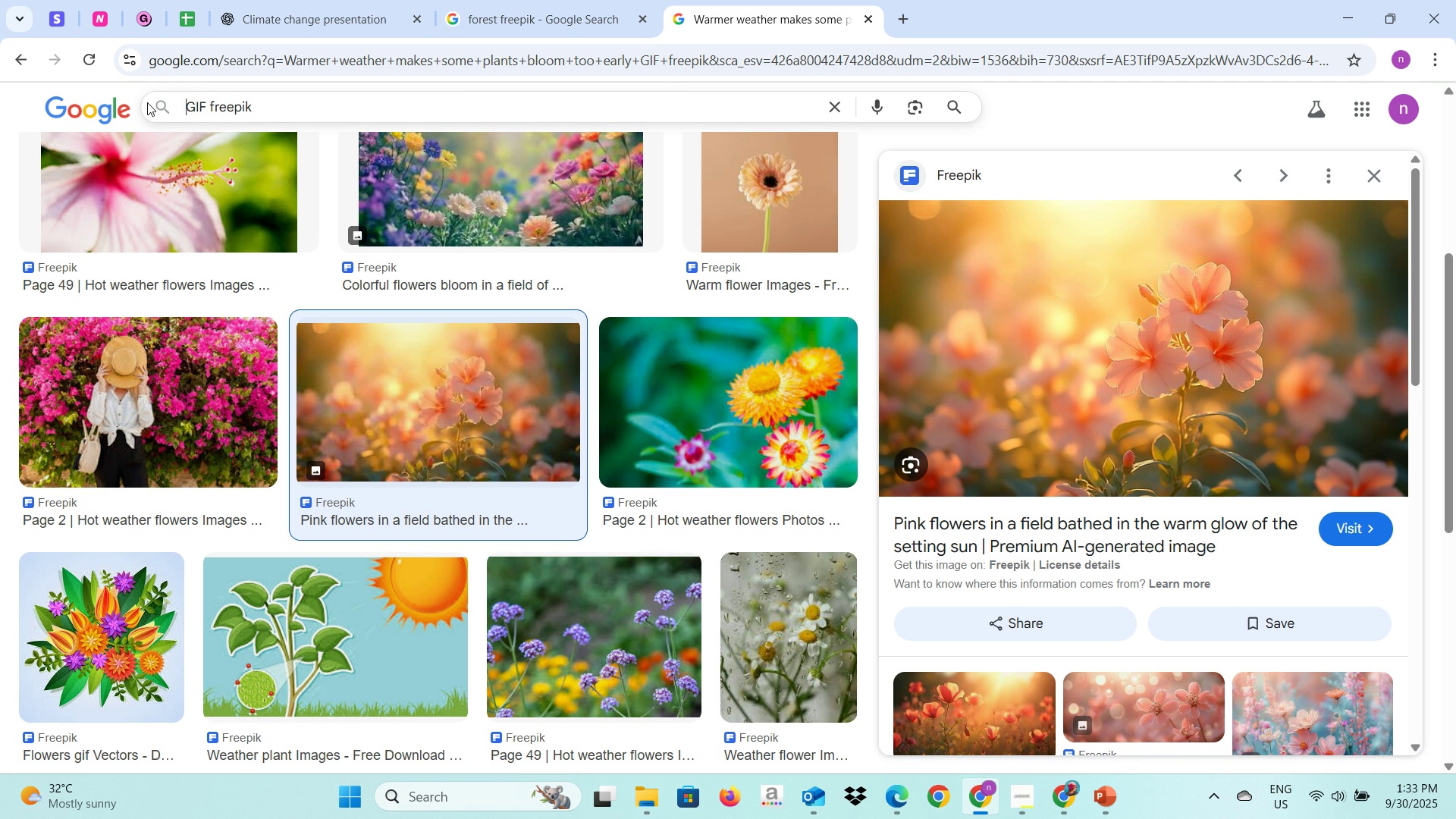 
key(Backspace)
 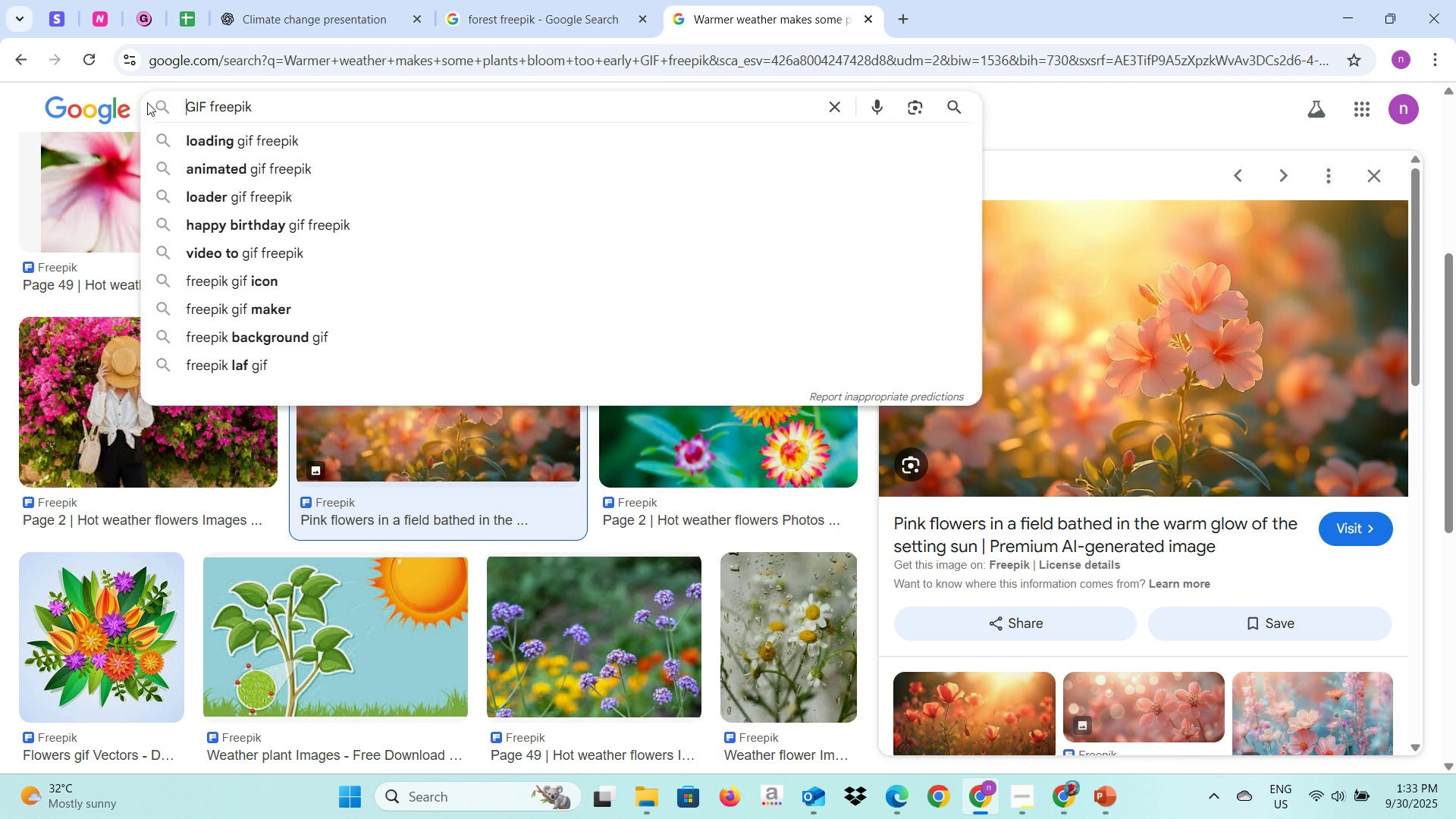 
key(Control+ControlLeft)
 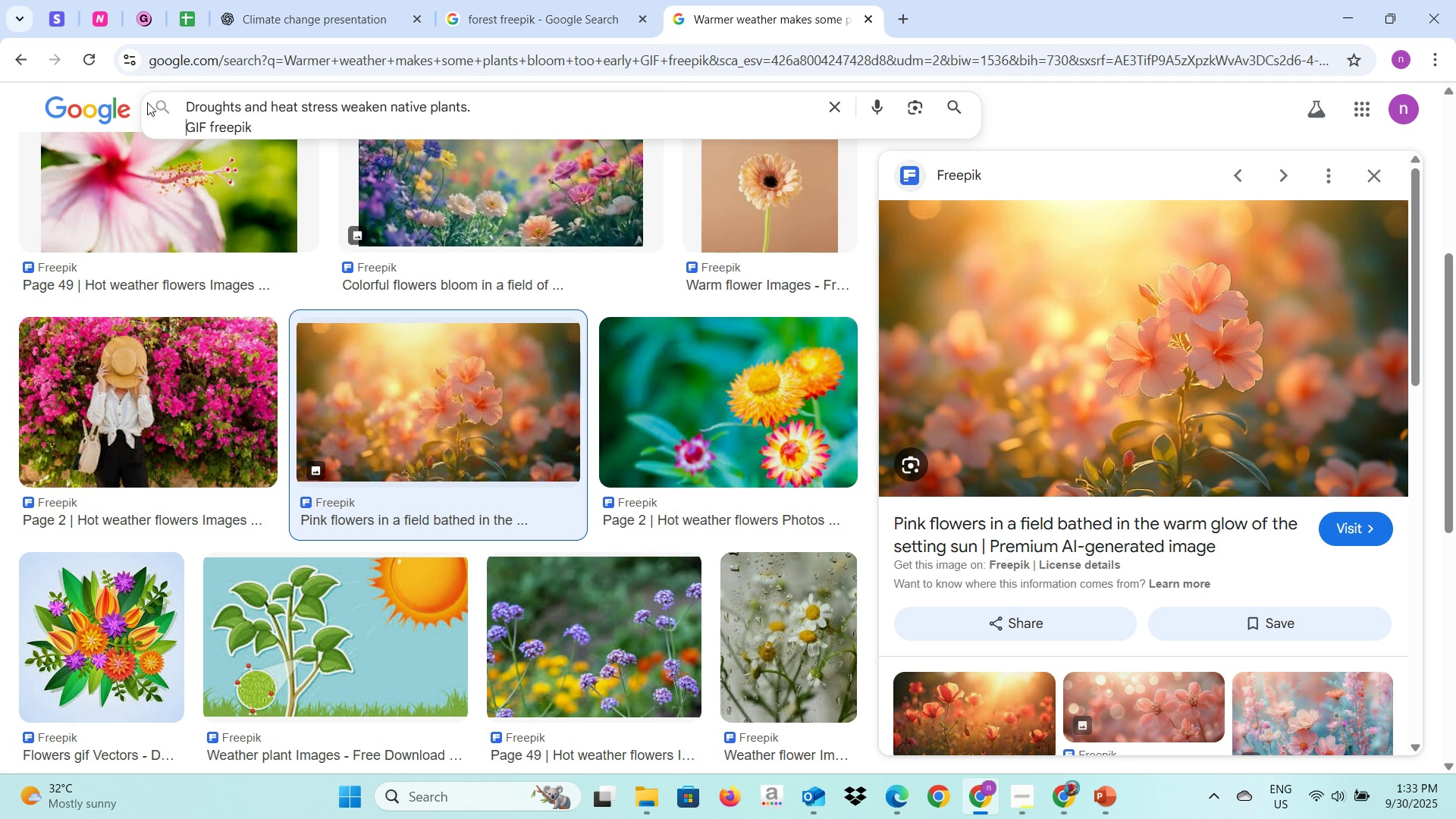 
key(Control+V)
 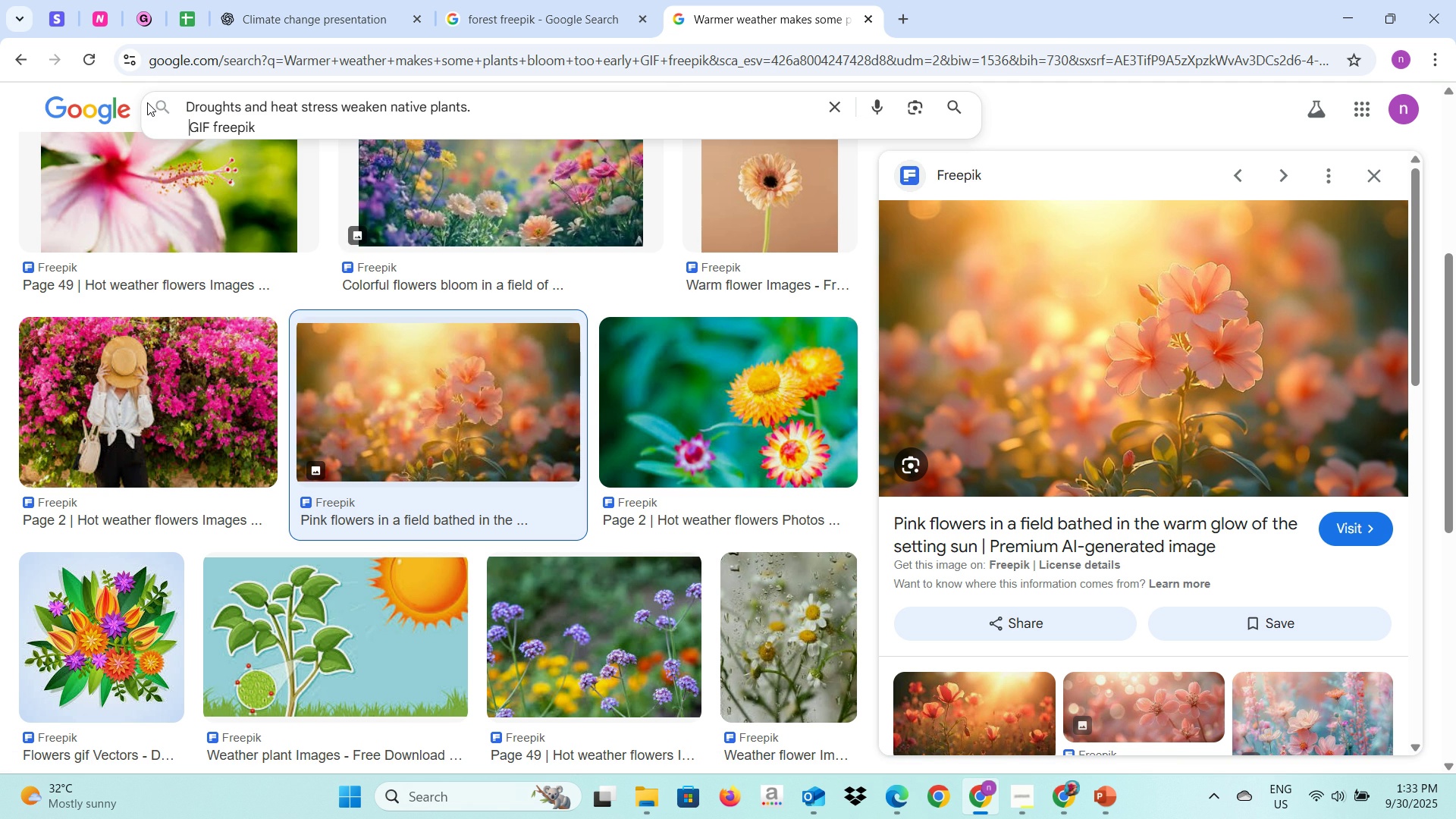 
key(Space)
 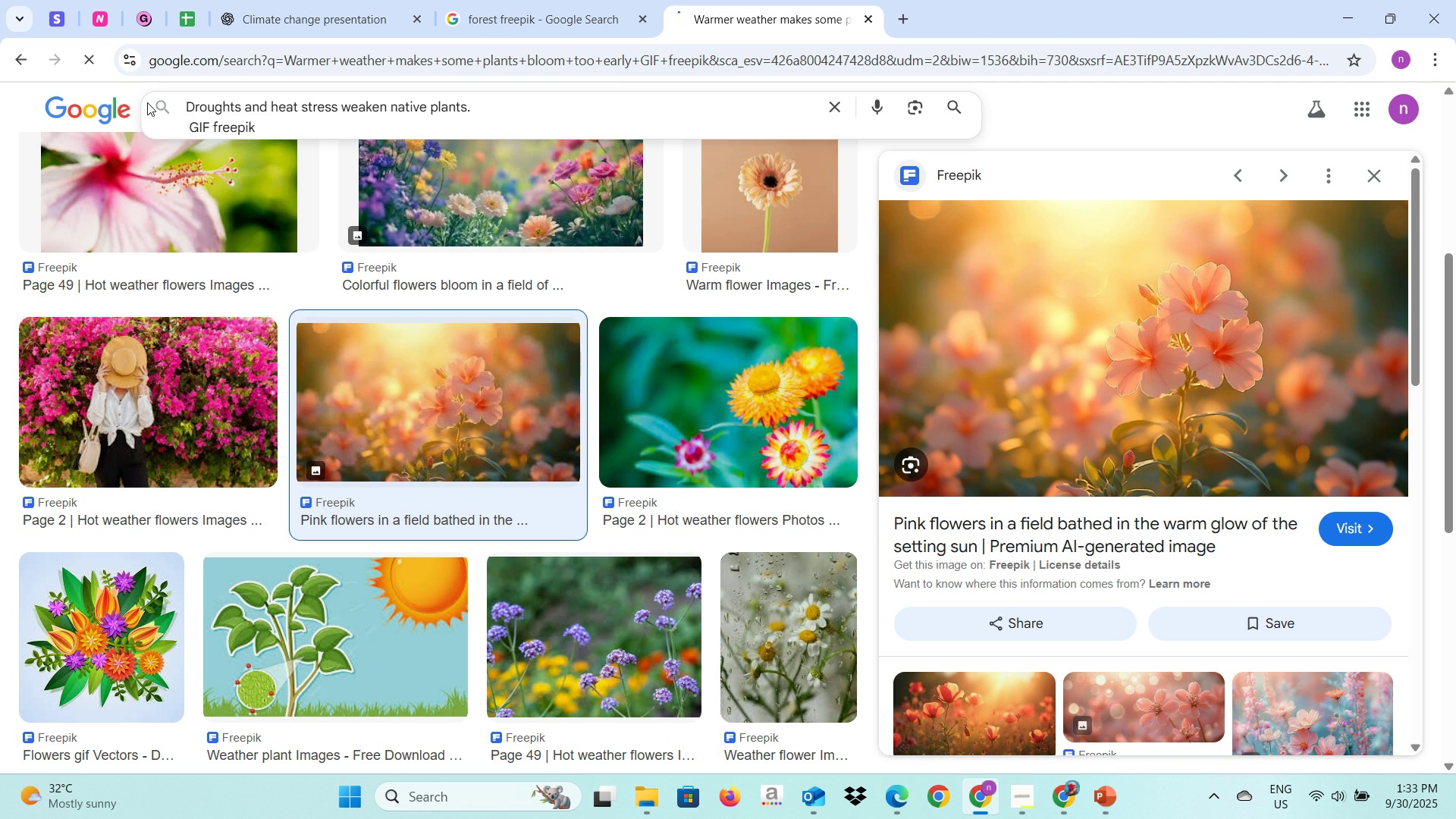 
key(Enter)
 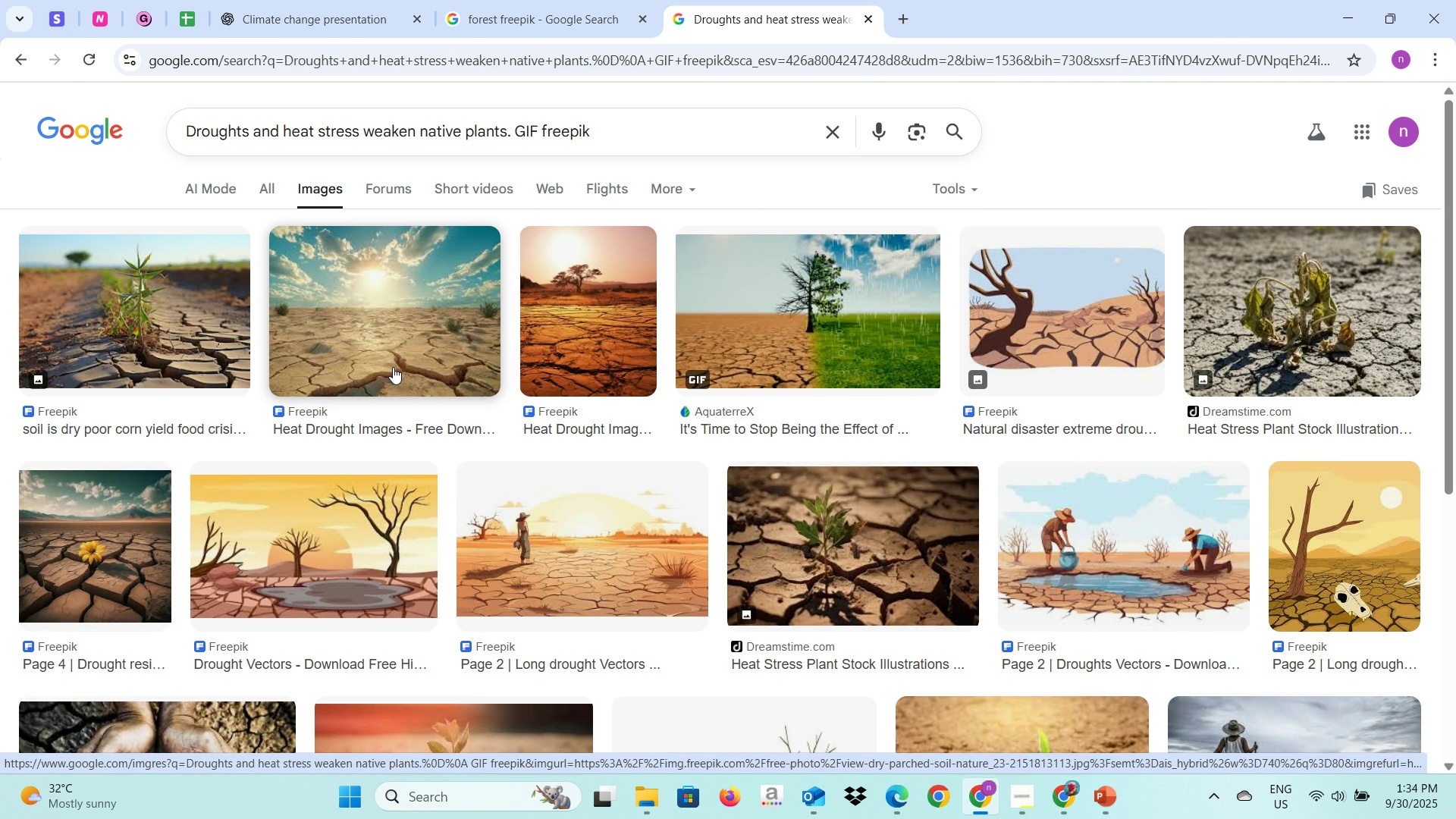 
wait(6.42)
 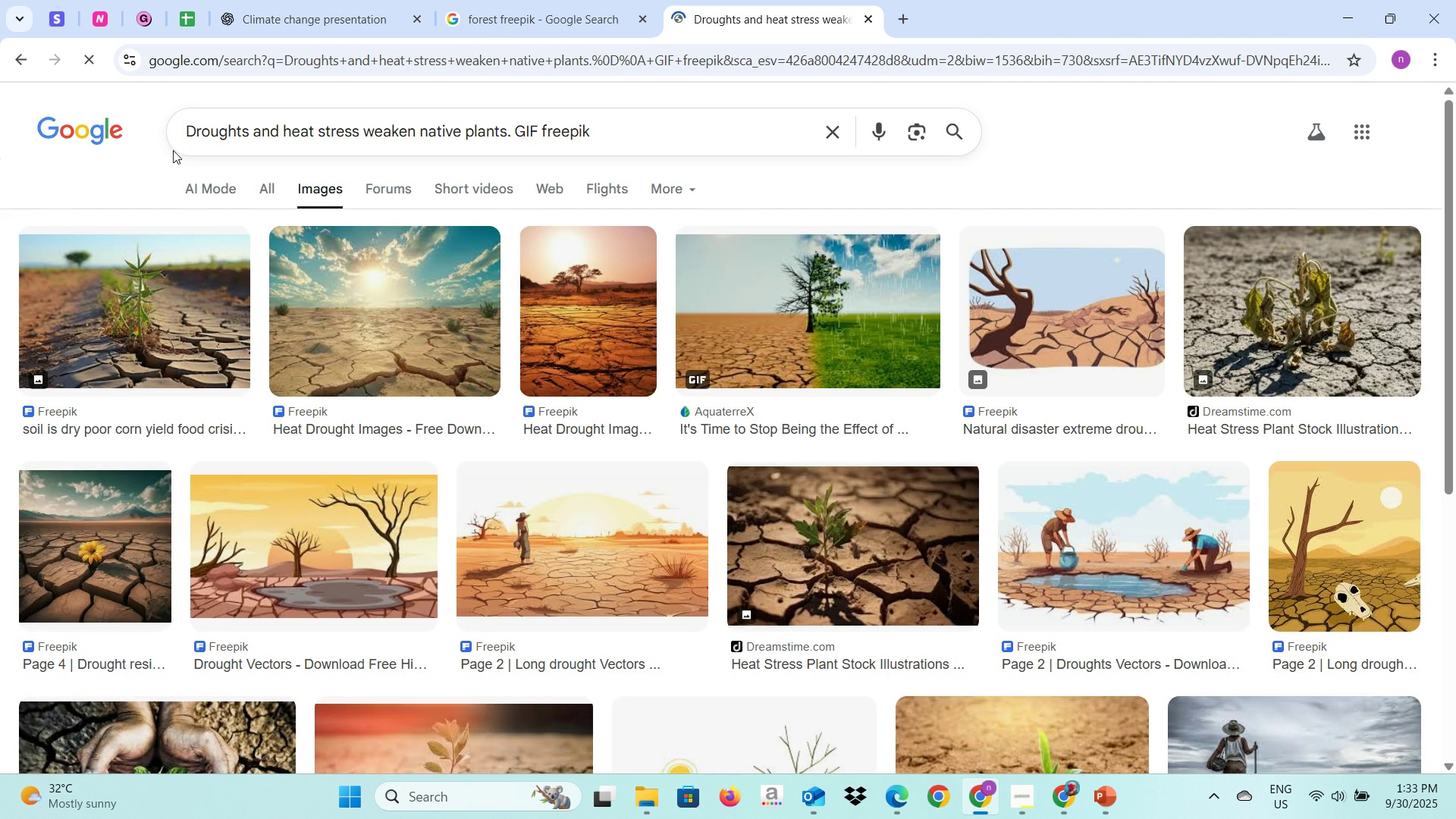 
scroll: coordinate [461, 585], scroll_direction: down, amount: 5.0
 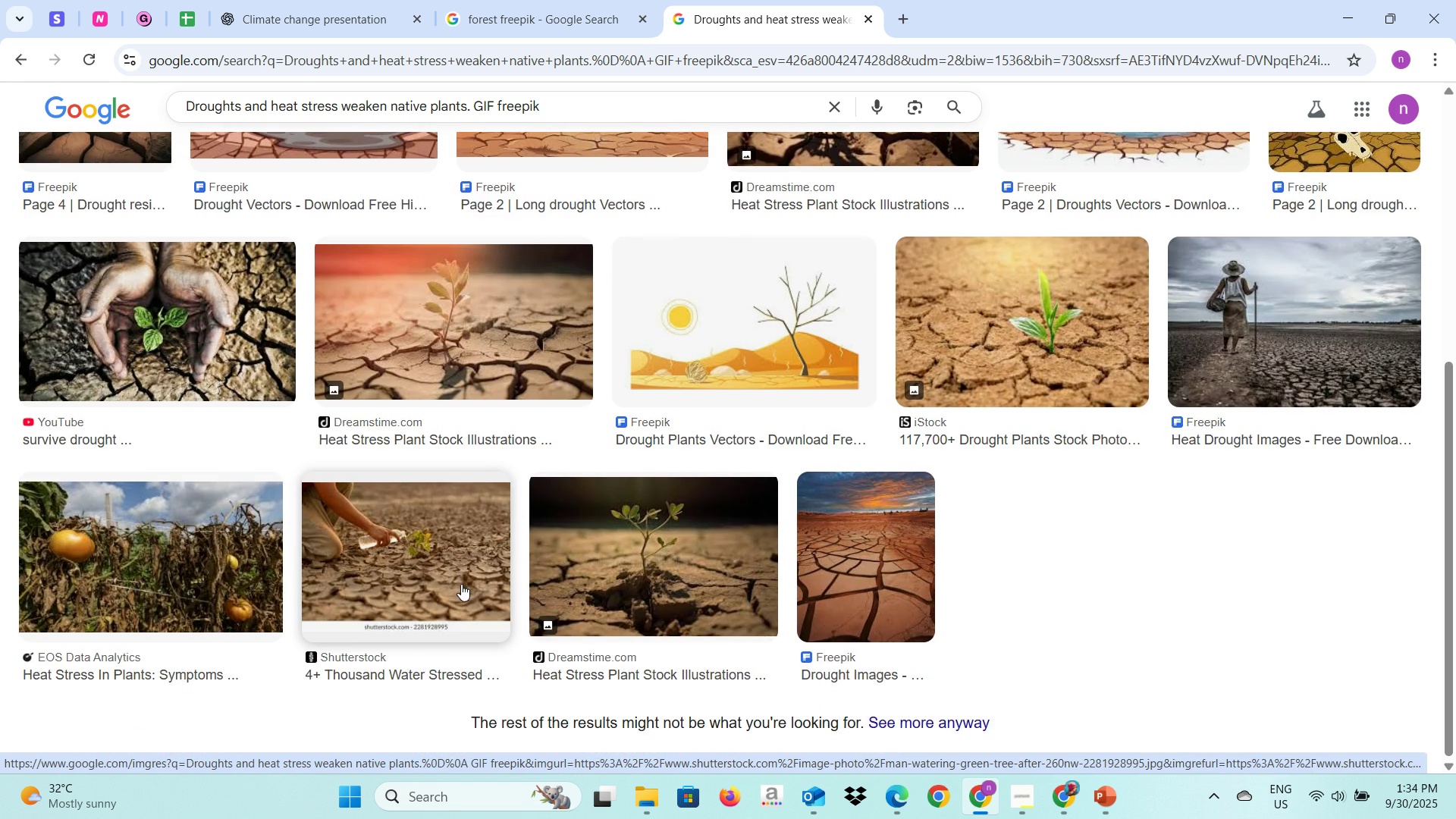 
scroll: coordinate [460, 579], scroll_direction: up, amount: 5.0
 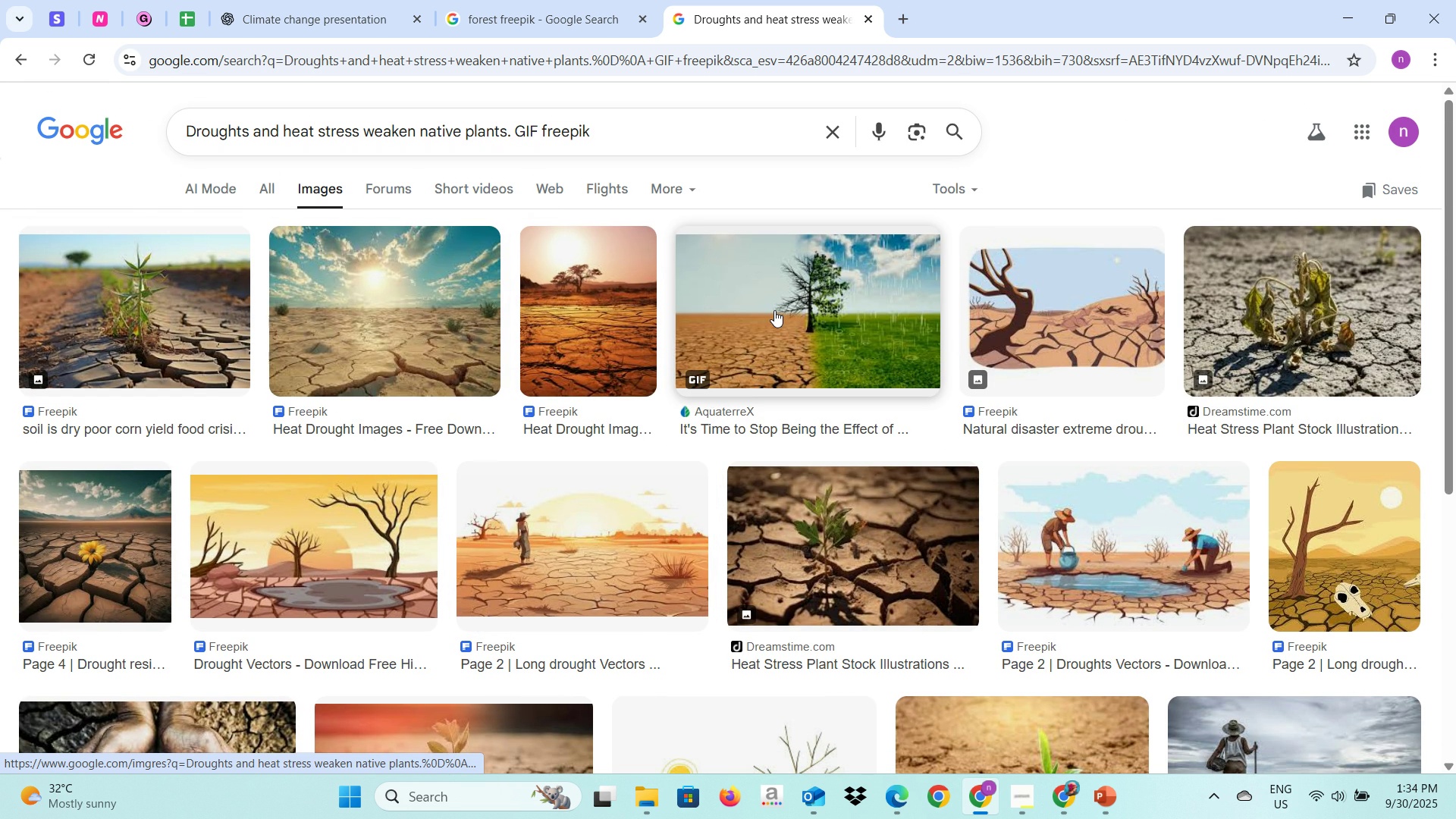 
left_click([774, 310])
 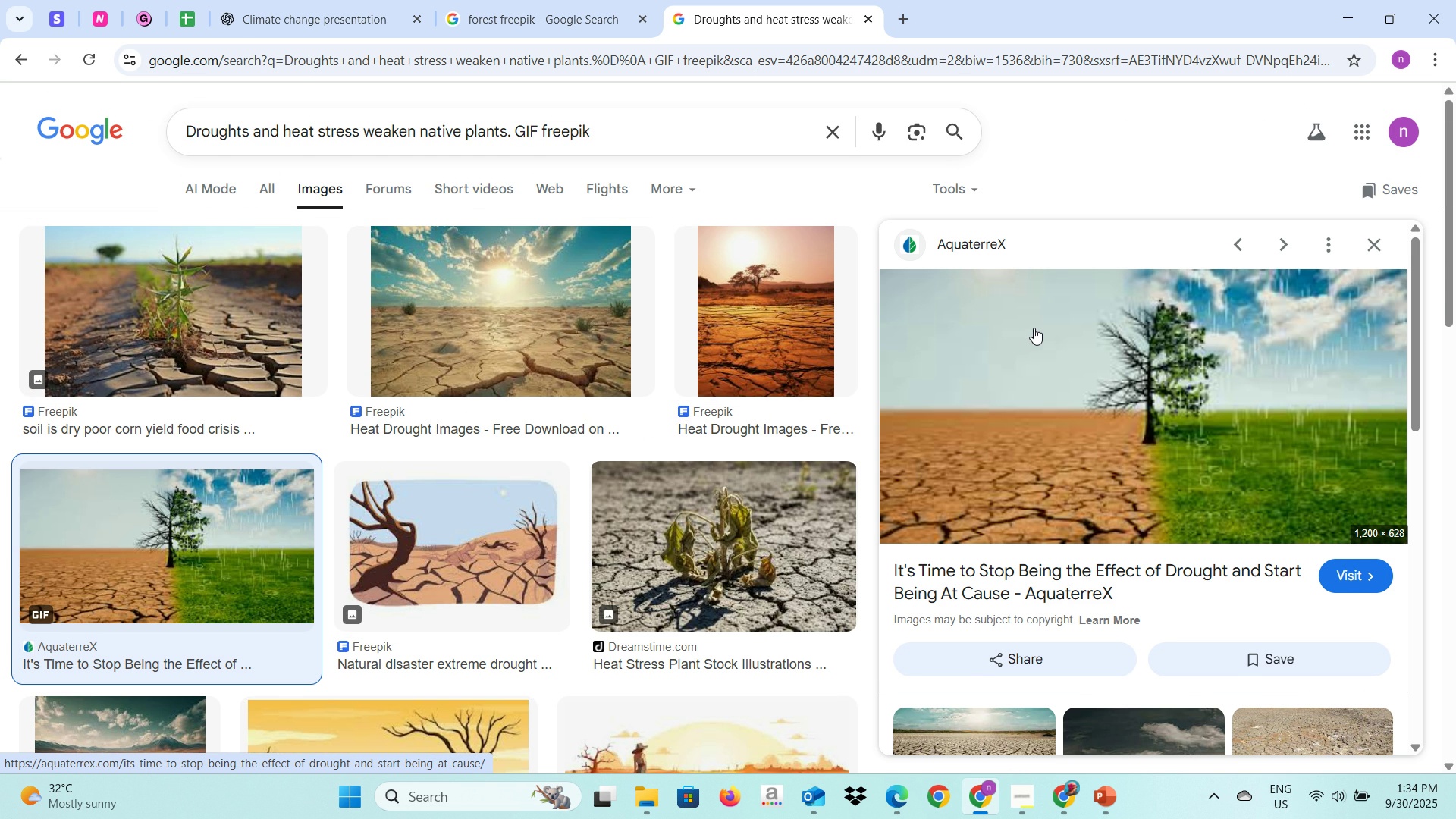 
wait(8.8)
 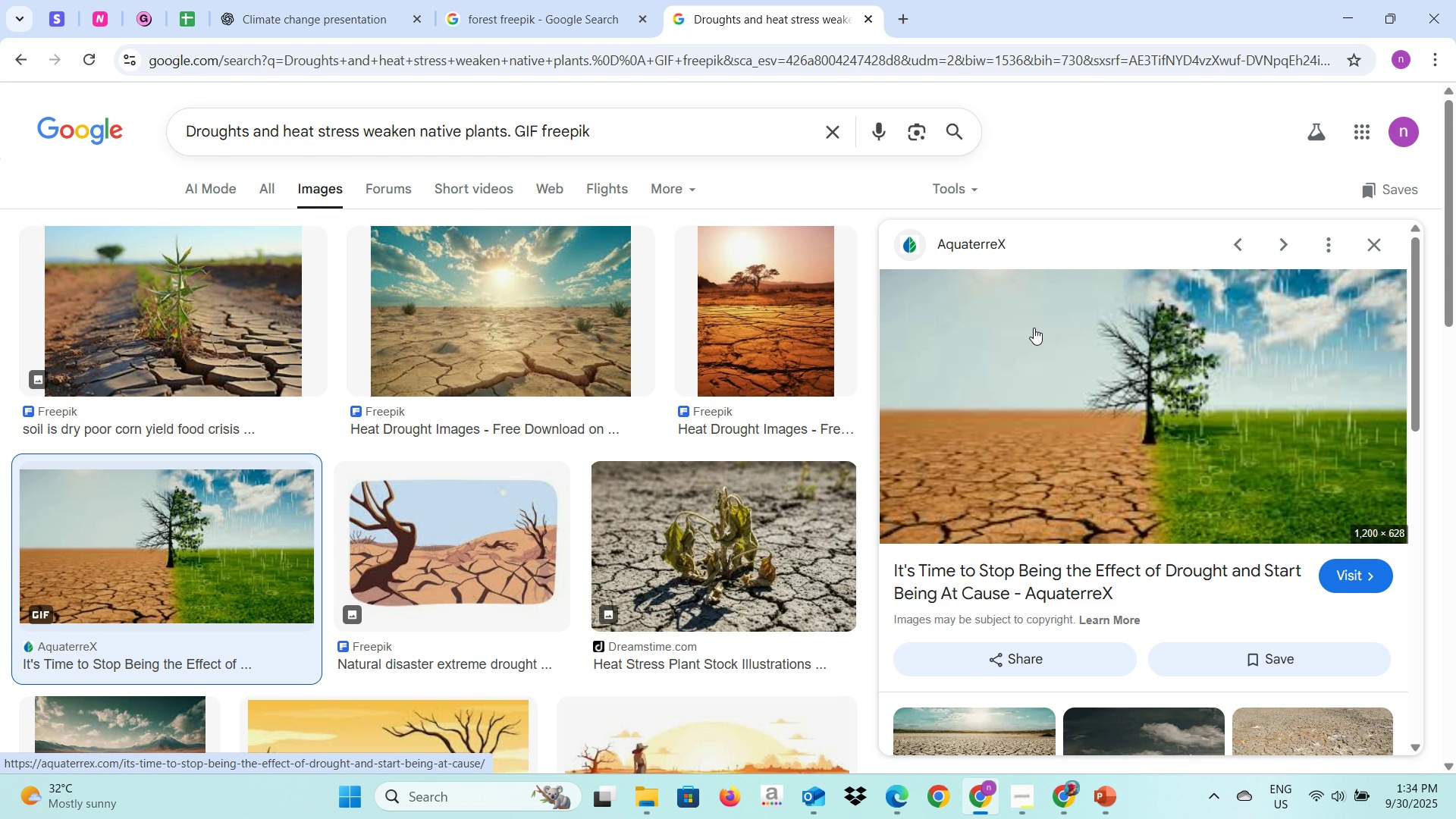 
right_click([1035, 332])
 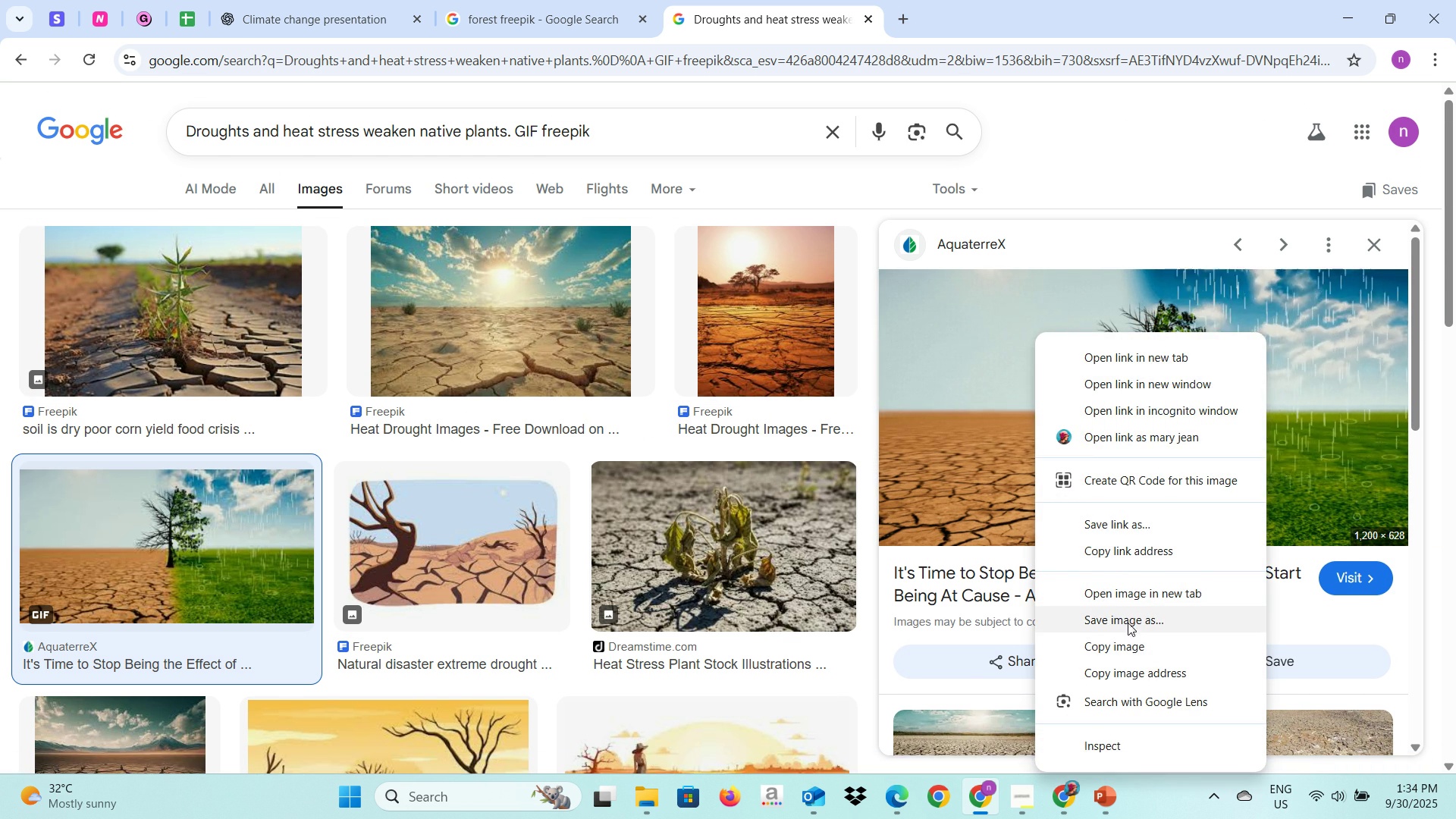 
left_click([1131, 618])
 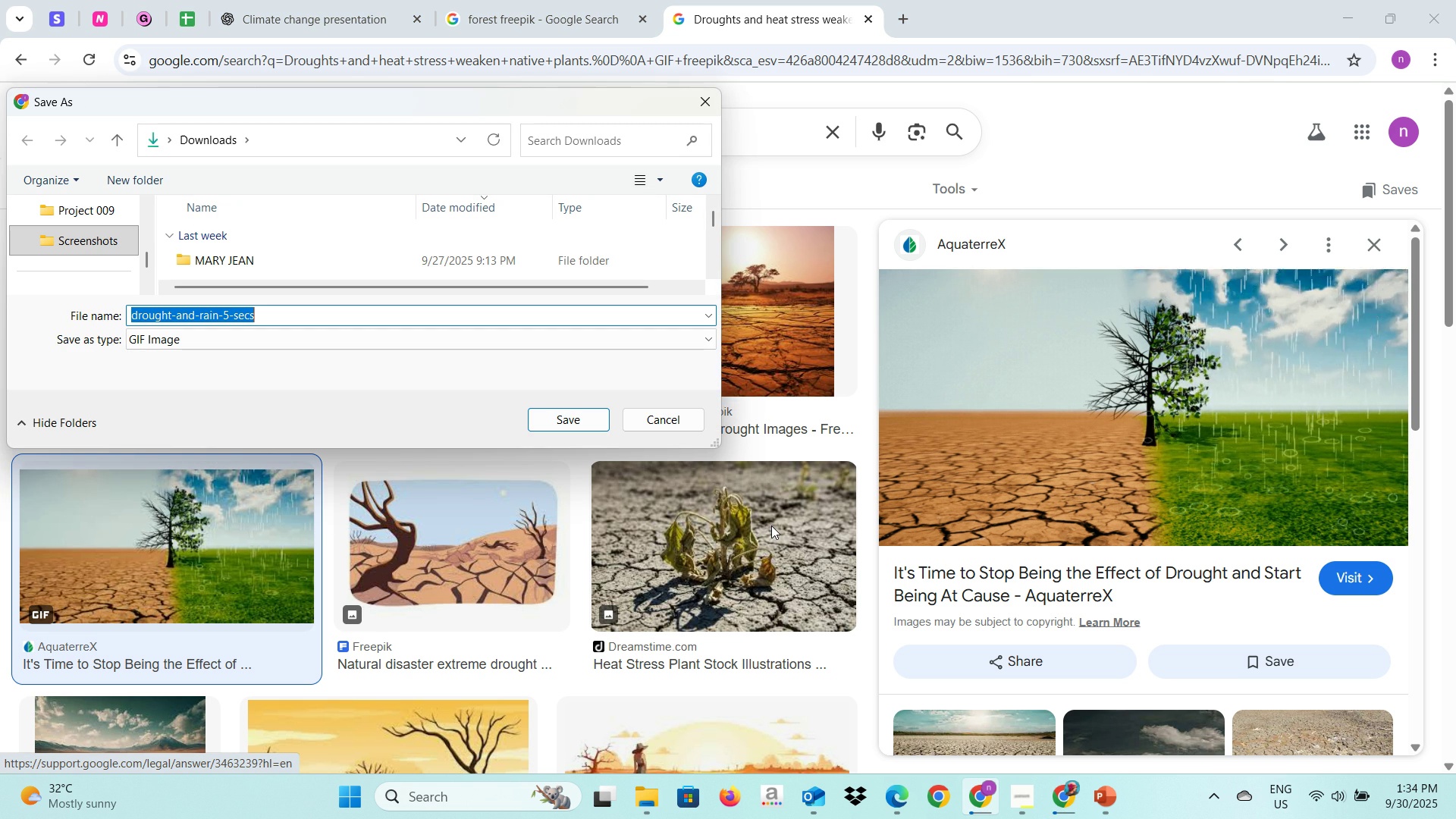 
wait(10.17)
 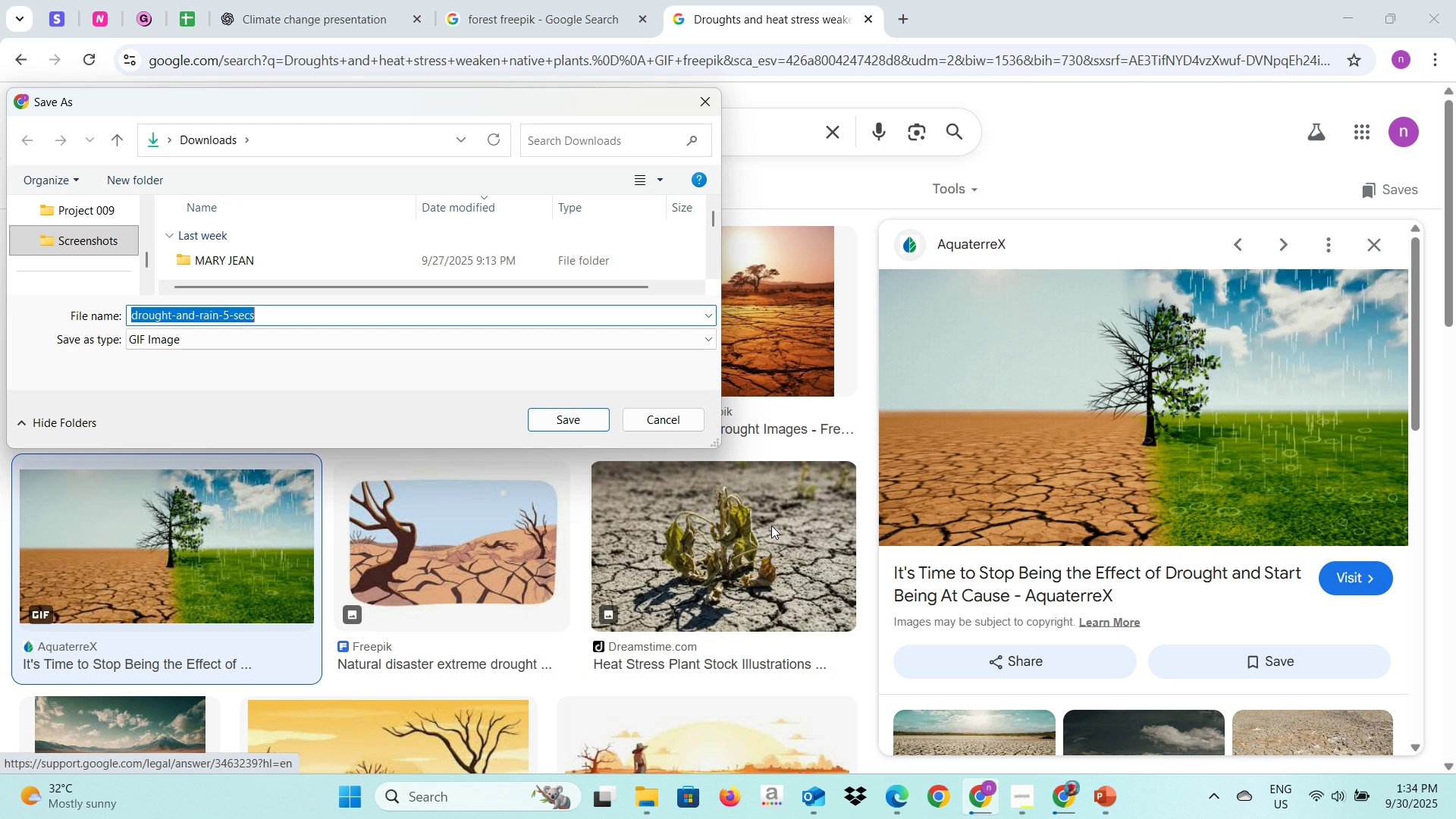 
scroll: coordinate [101, 282], scroll_direction: down, amount: 1.0
 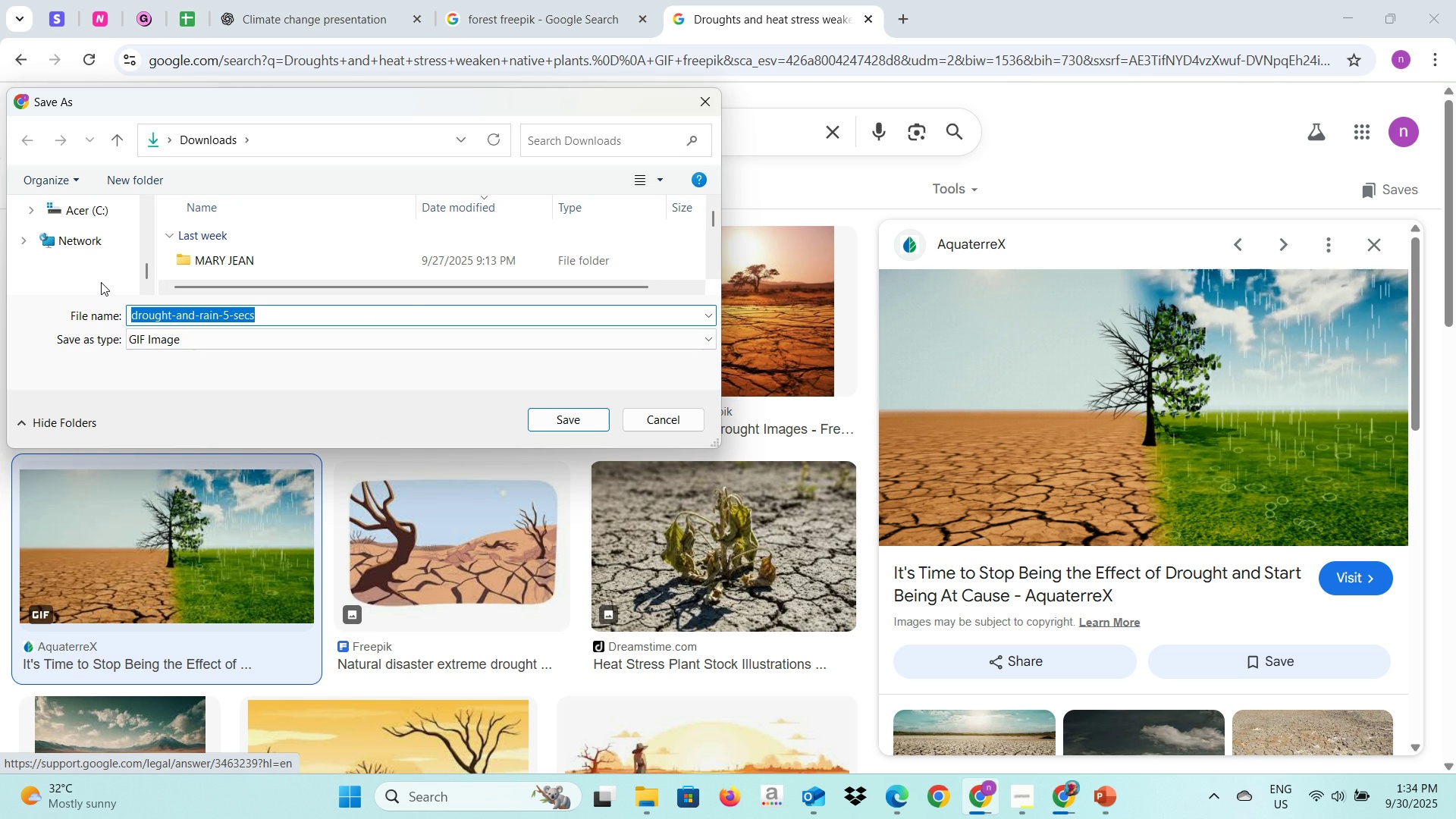 
scroll: coordinate [101, 282], scroll_direction: none, amount: 0.0
 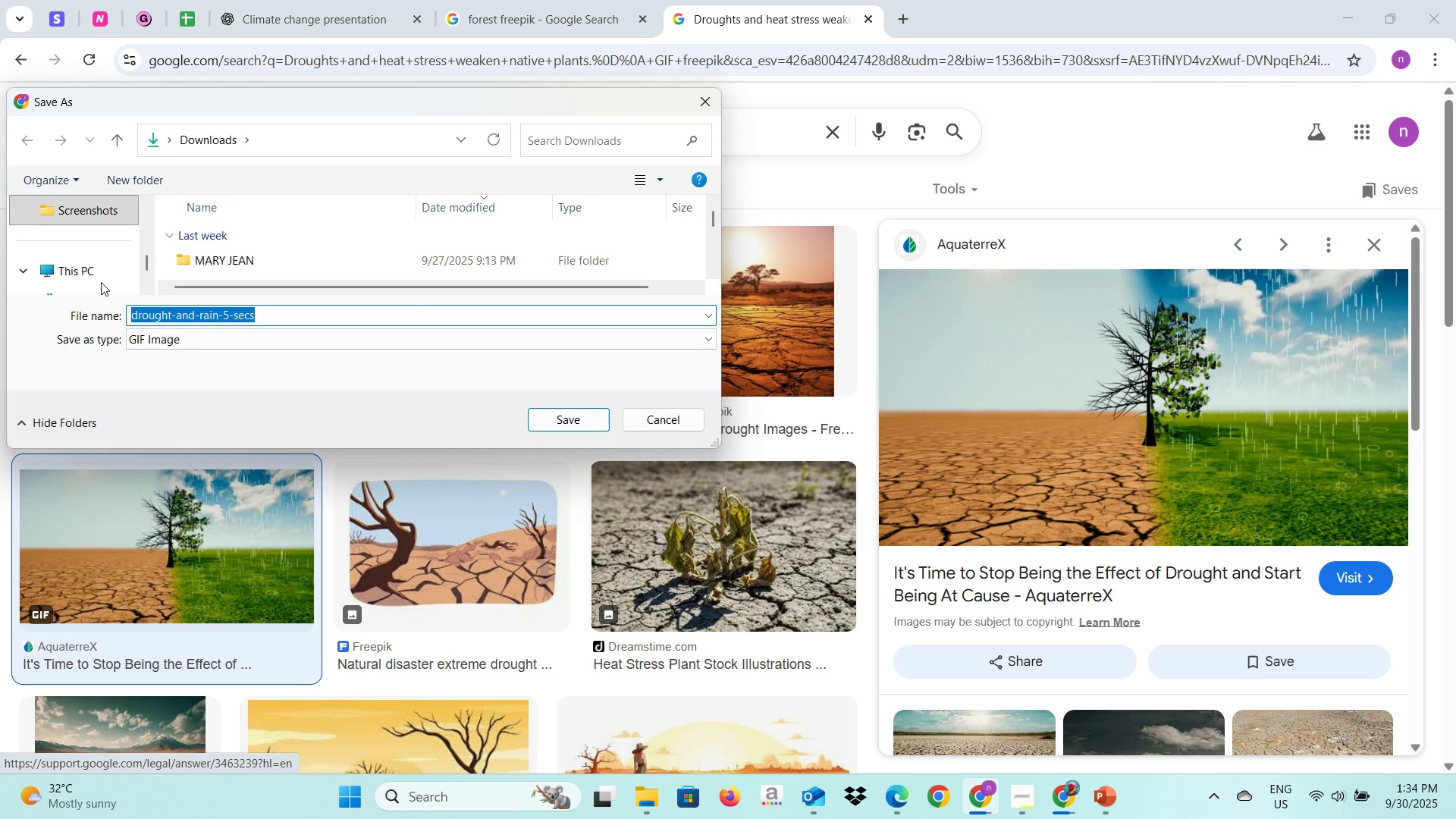 
scroll: coordinate [85, 222], scroll_direction: up, amount: 8.0
 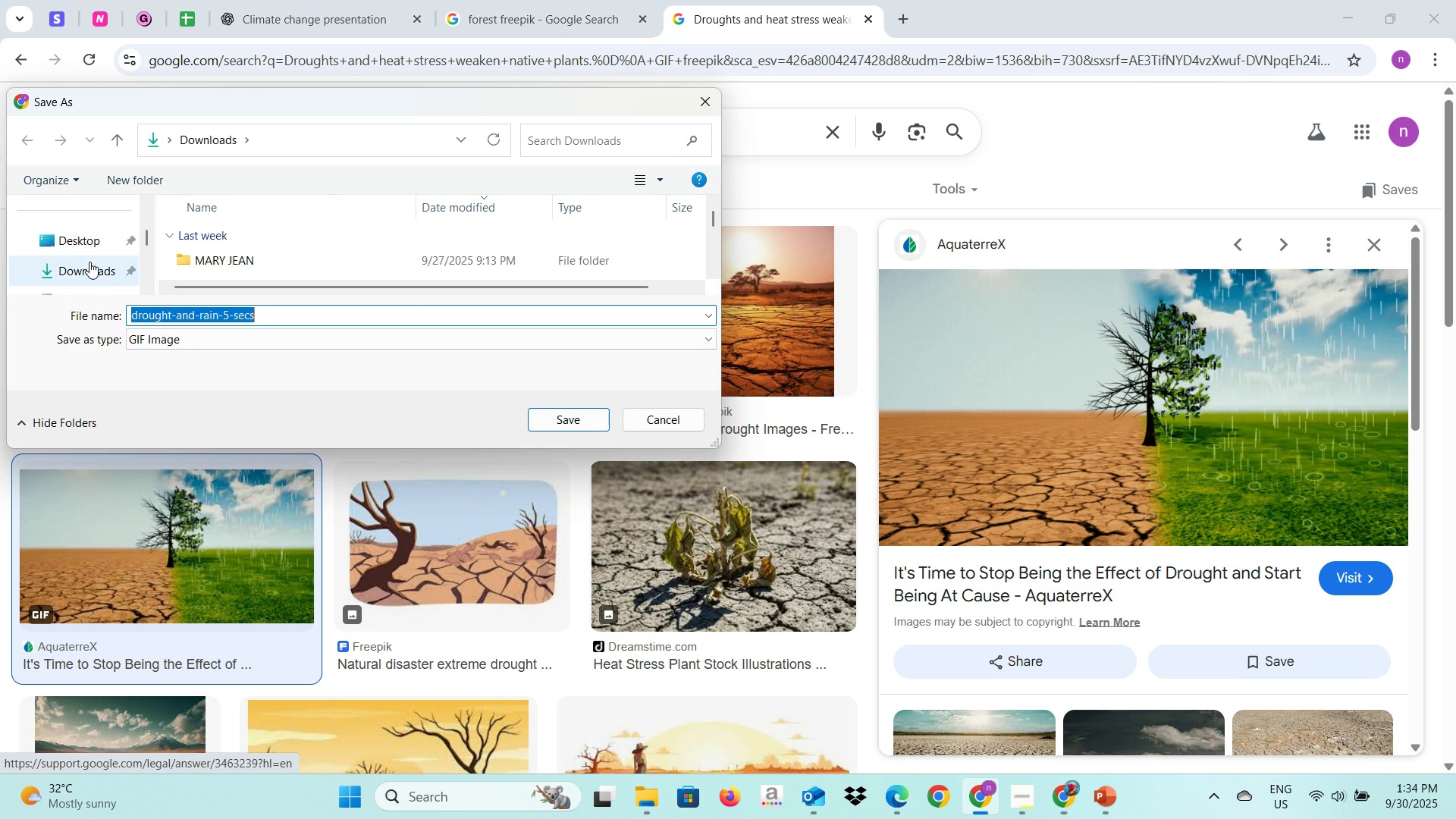 
left_click([89, 262])
 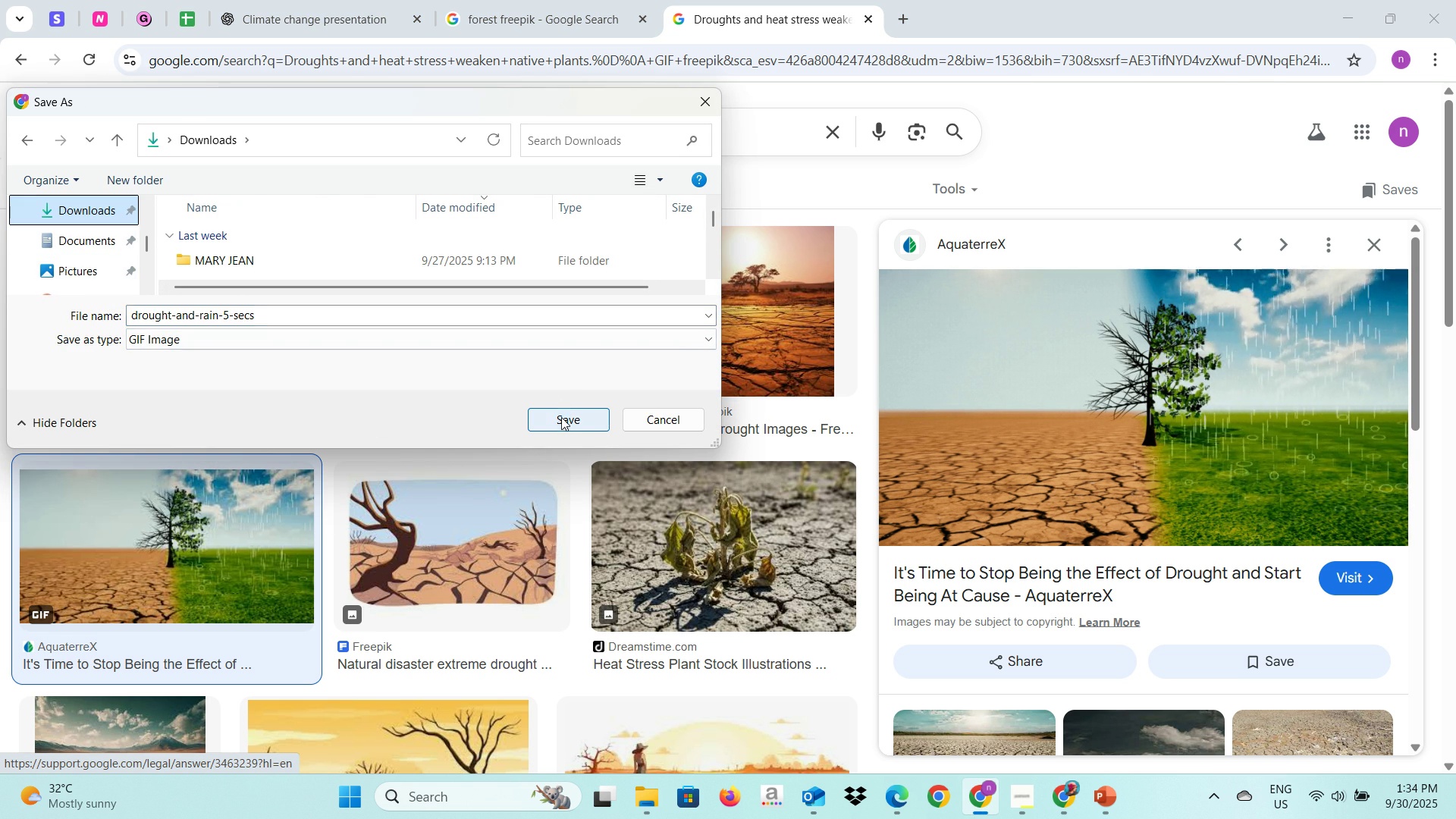 
left_click([561, 417])
 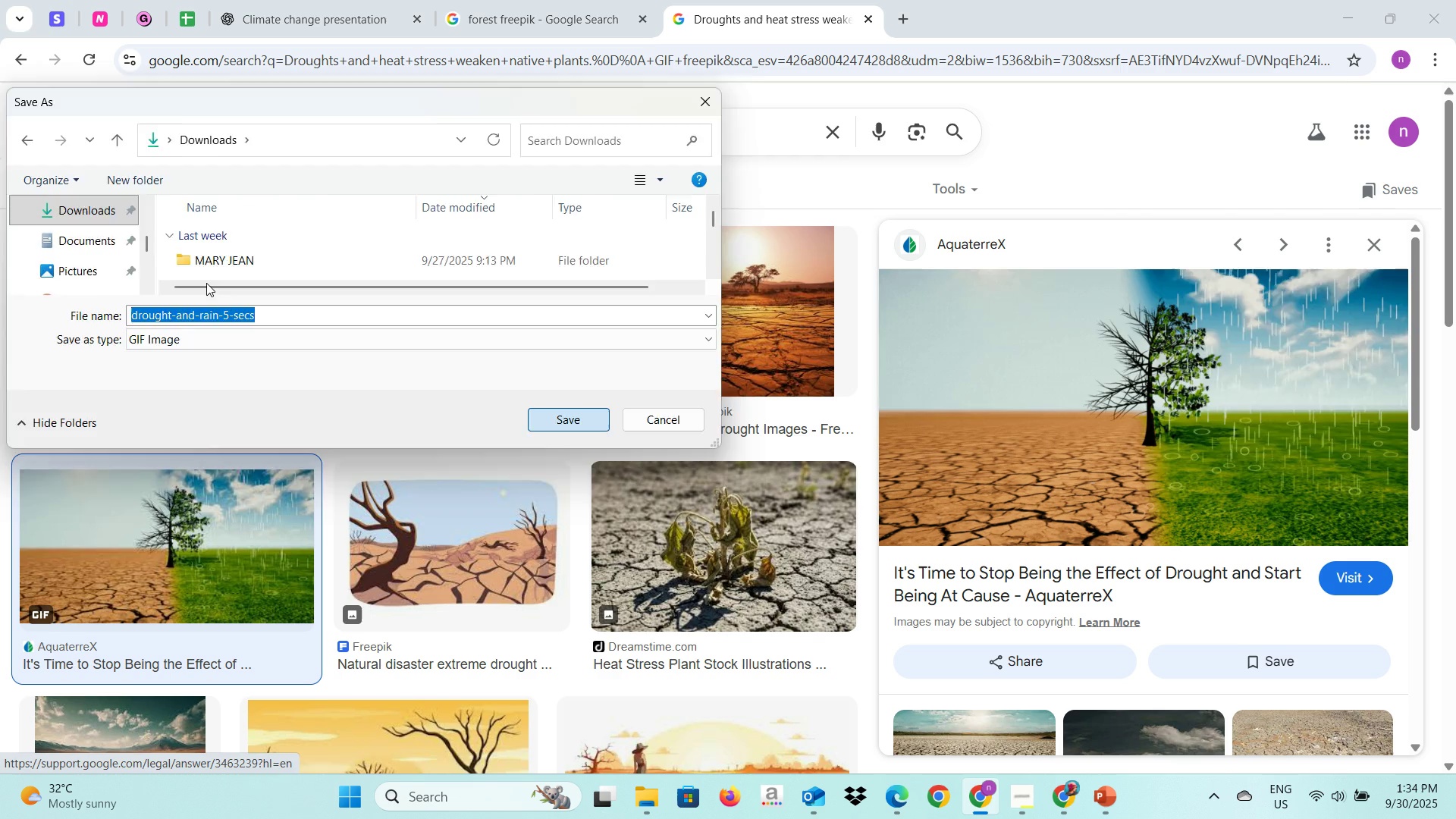 
mouse_move([221, 275])
 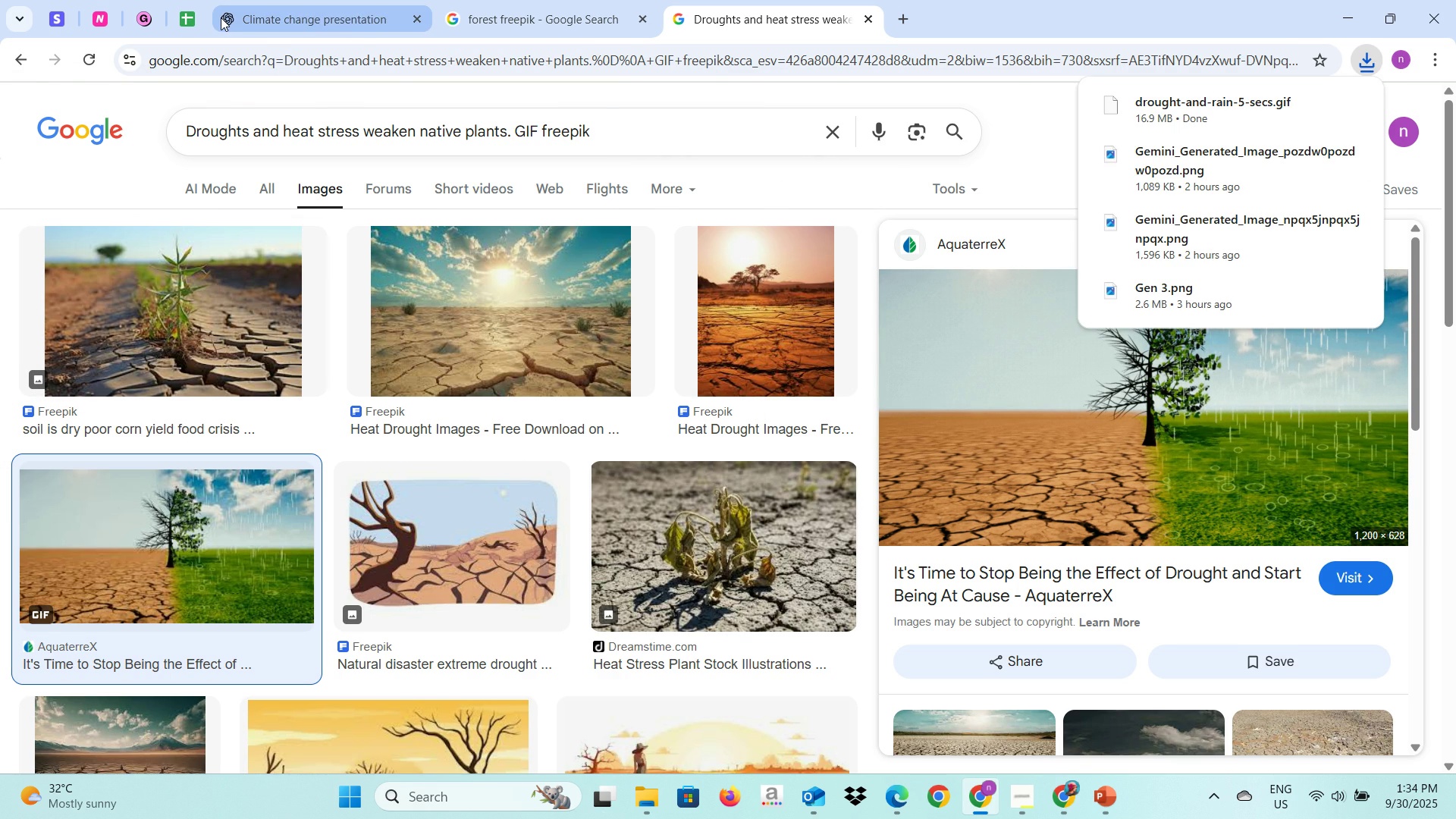 
key(Alt+AltLeft)
 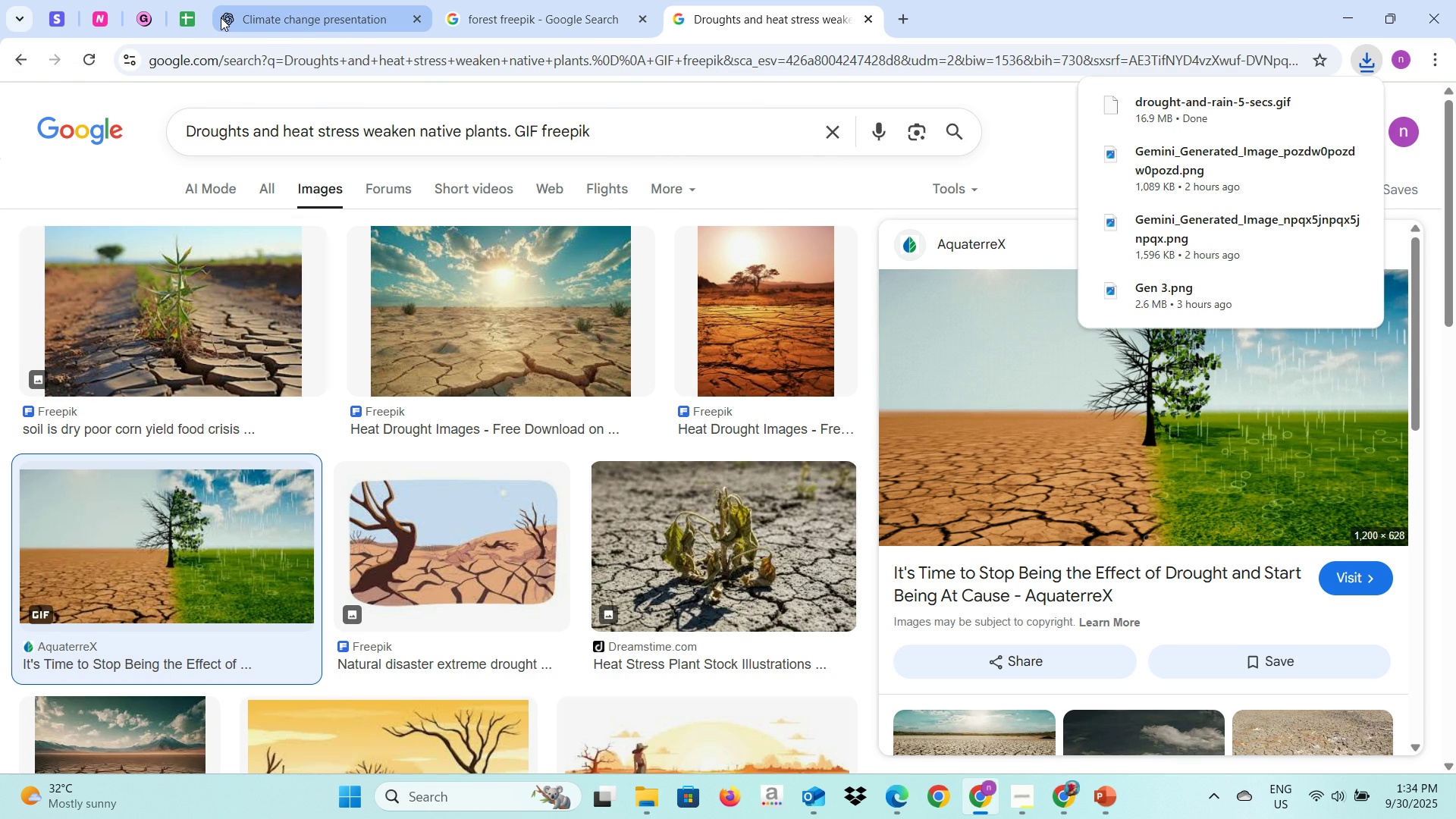 
key(Alt+Tab)
 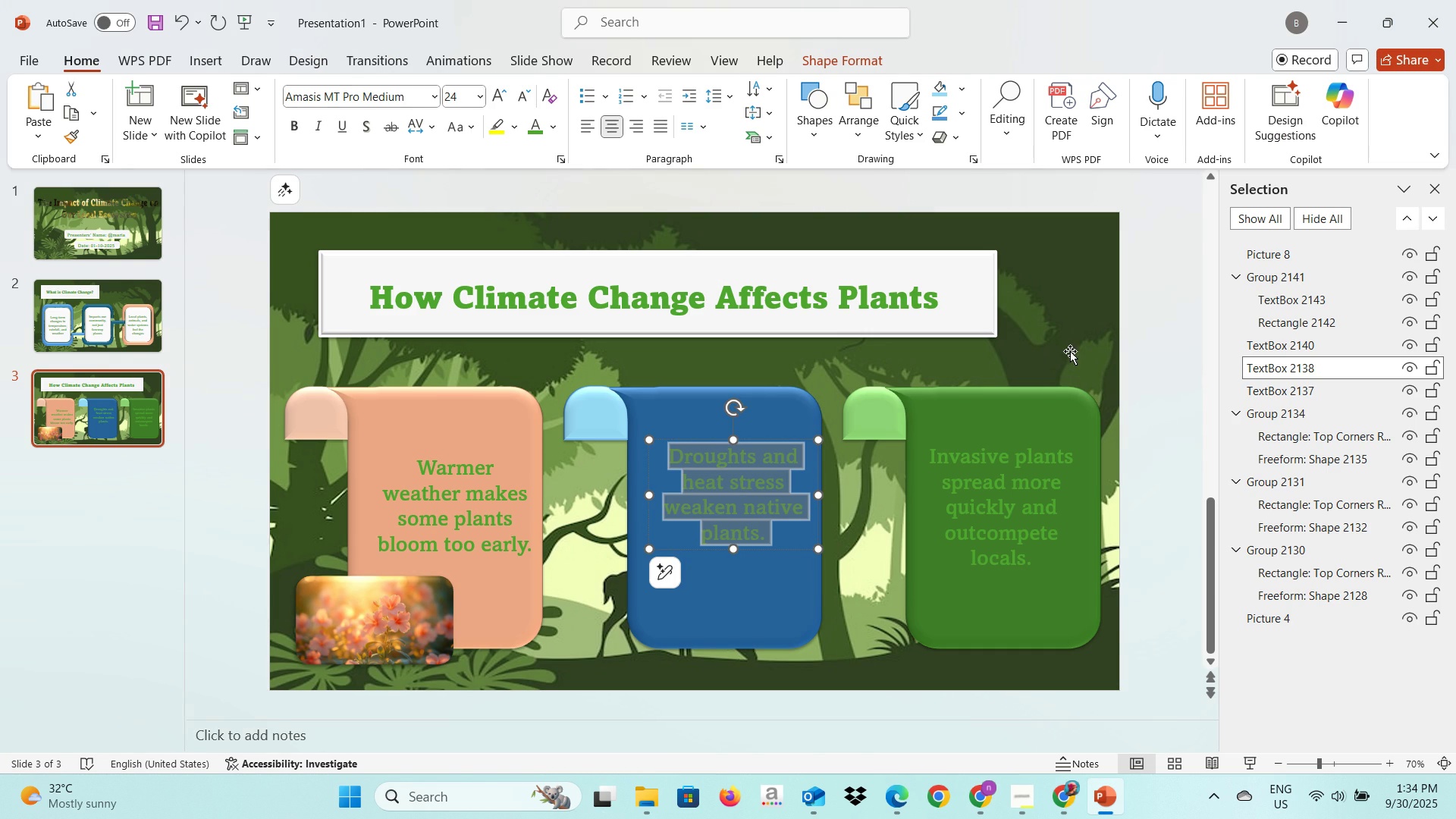 
left_click([1070, 351])
 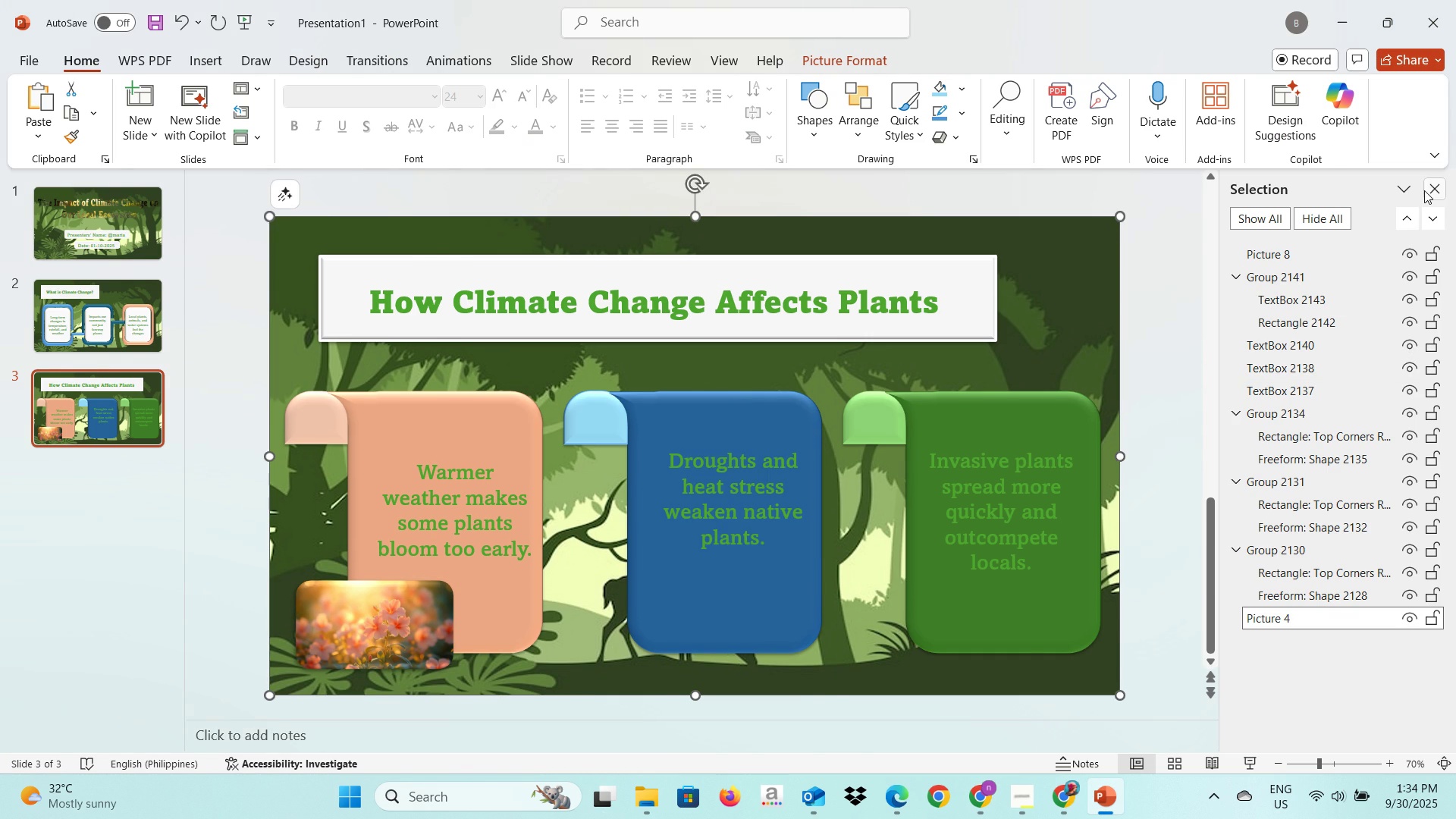 
left_click([1424, 190])